 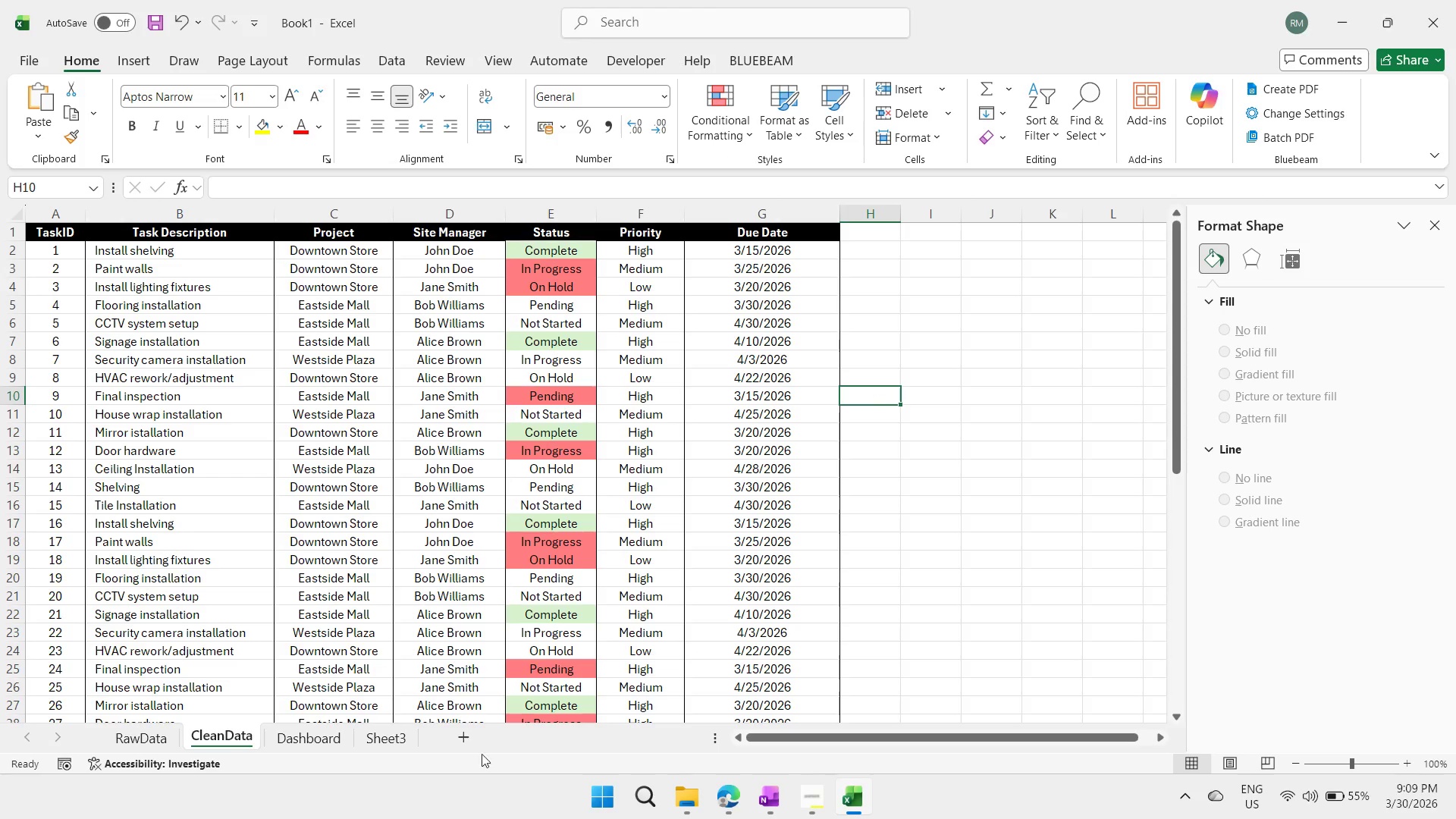 
left_click([388, 736])
 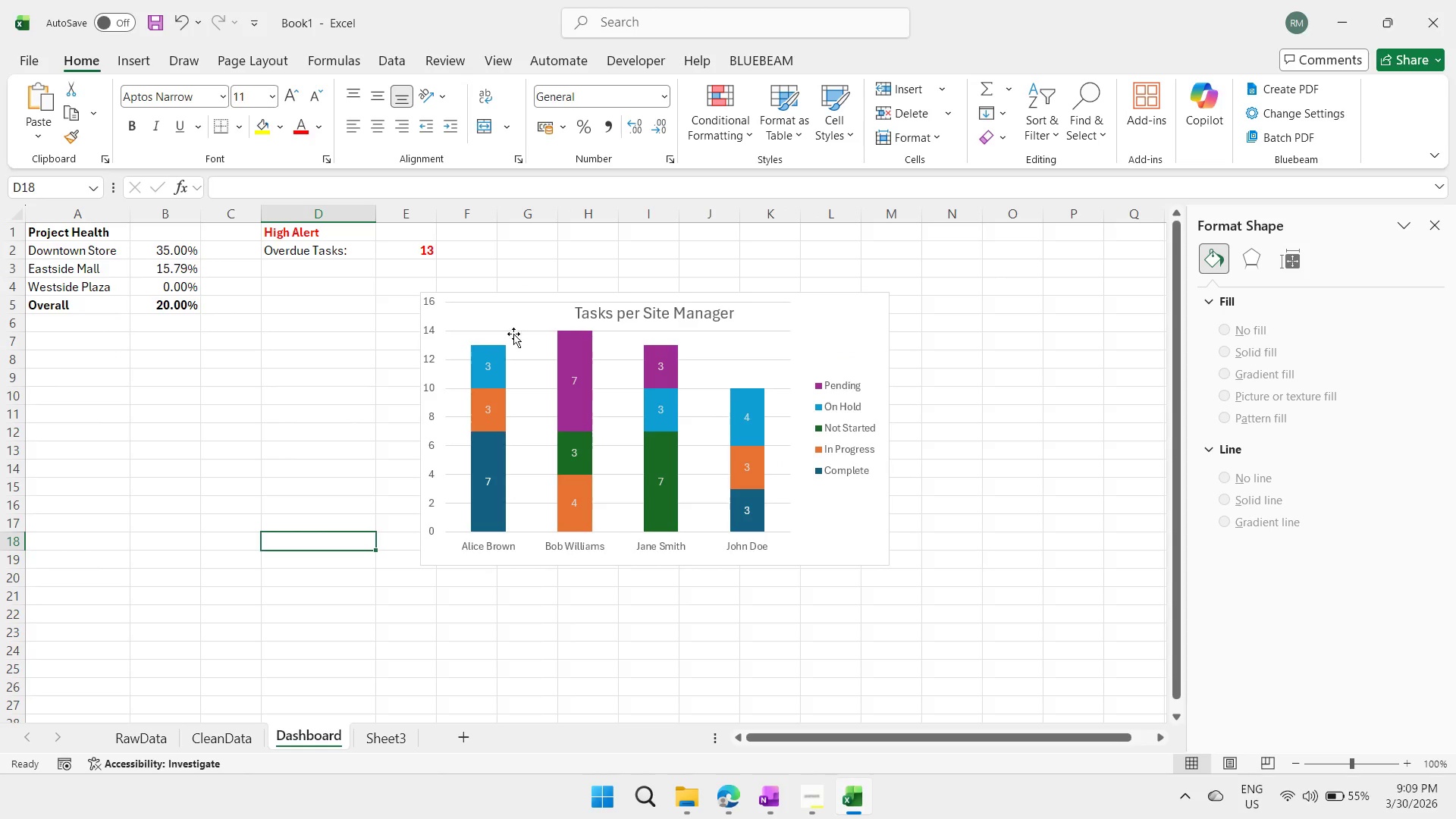 
left_click([818, 340])
 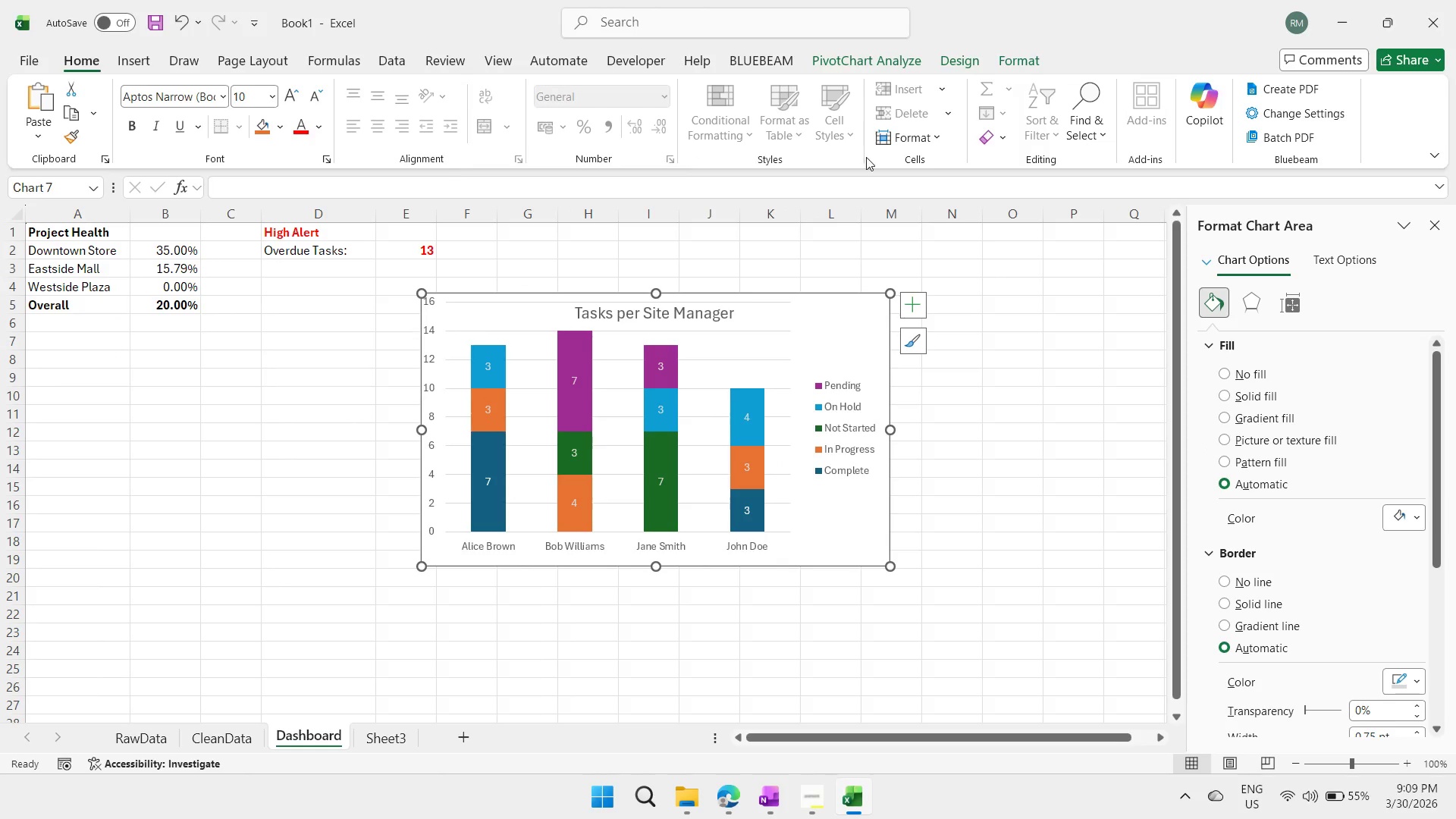 
left_click([876, 59])
 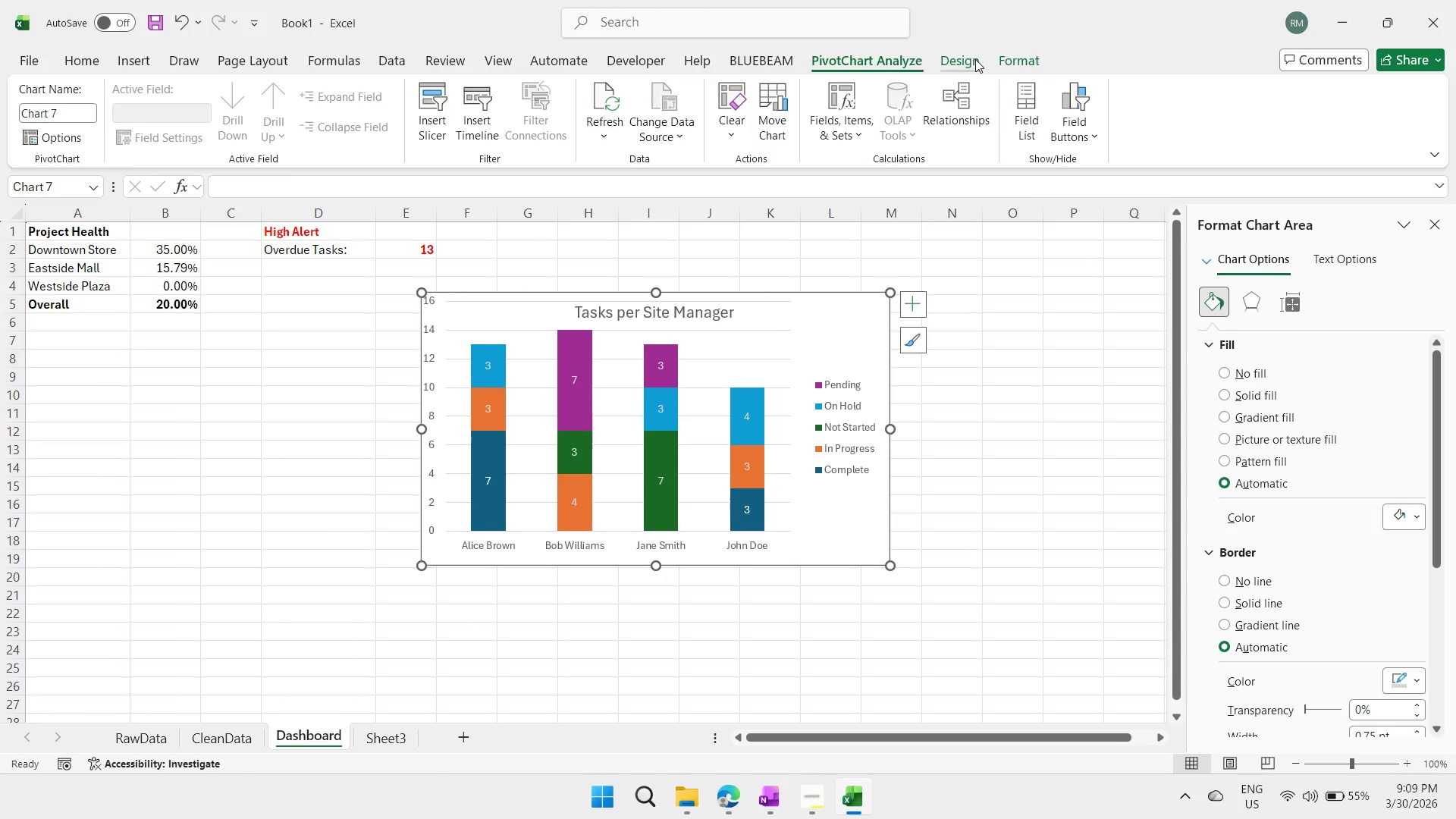 
left_click([975, 59])
 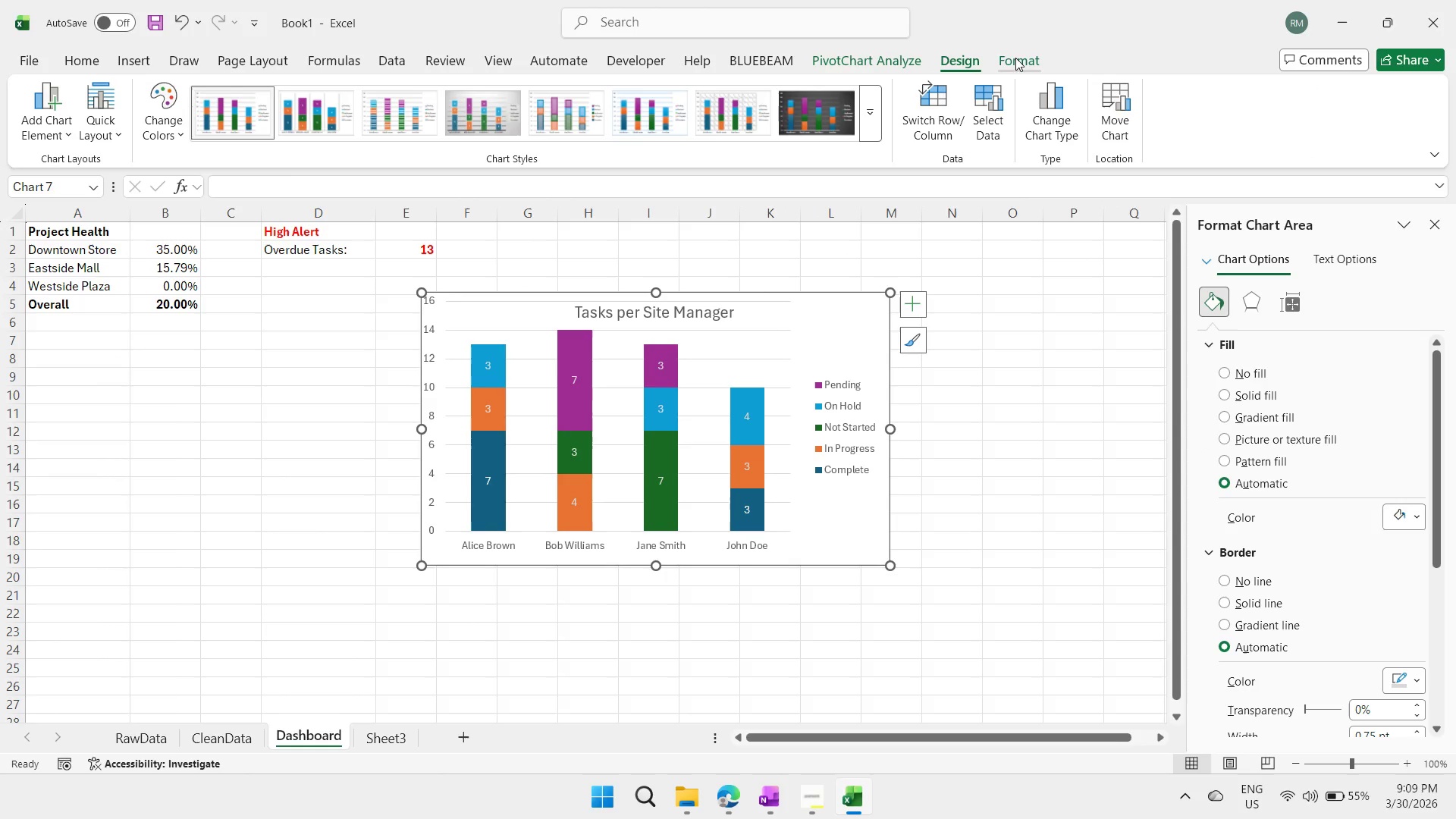 
left_click([1023, 55])
 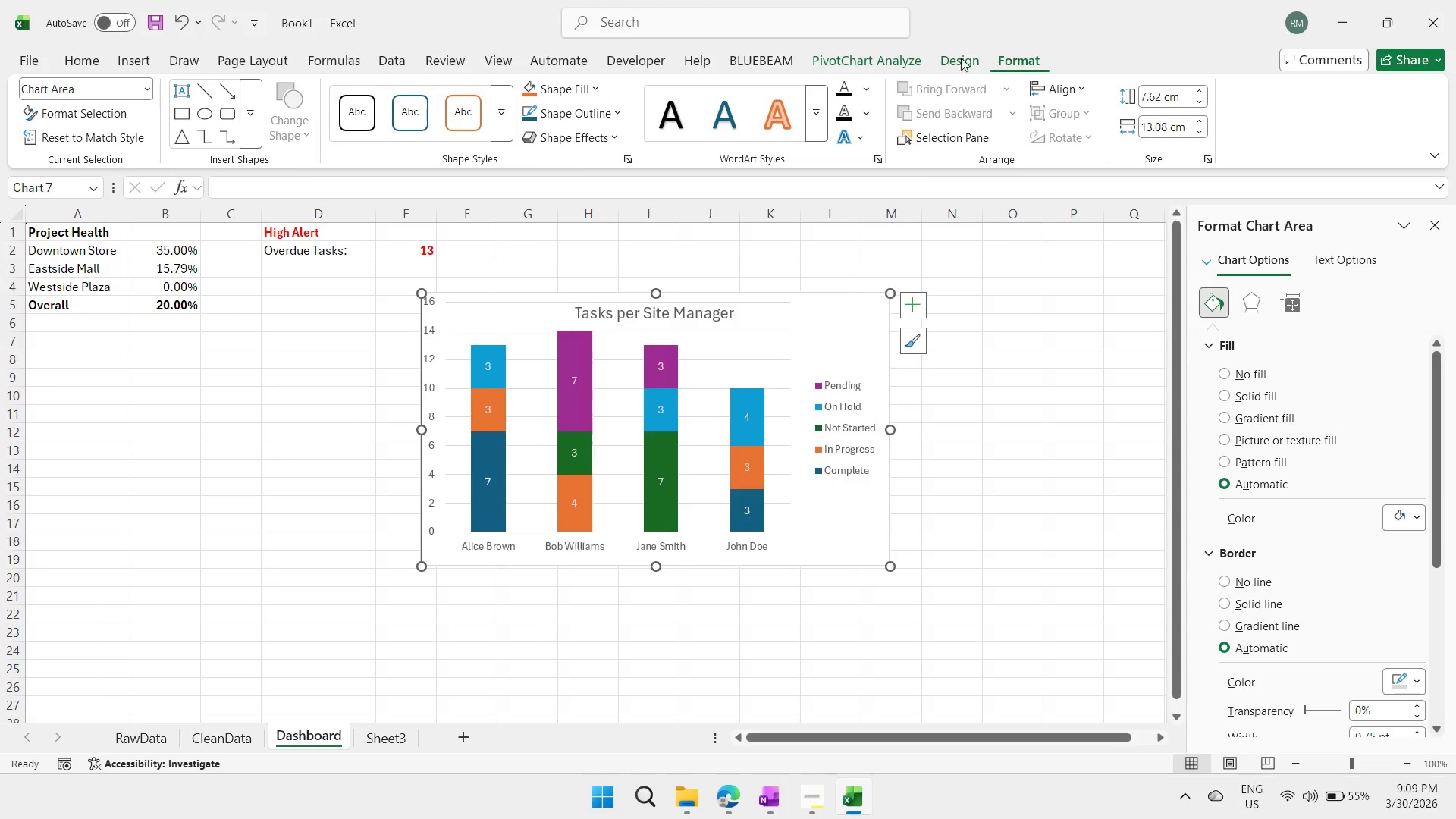 
mouse_move([866, 70])
 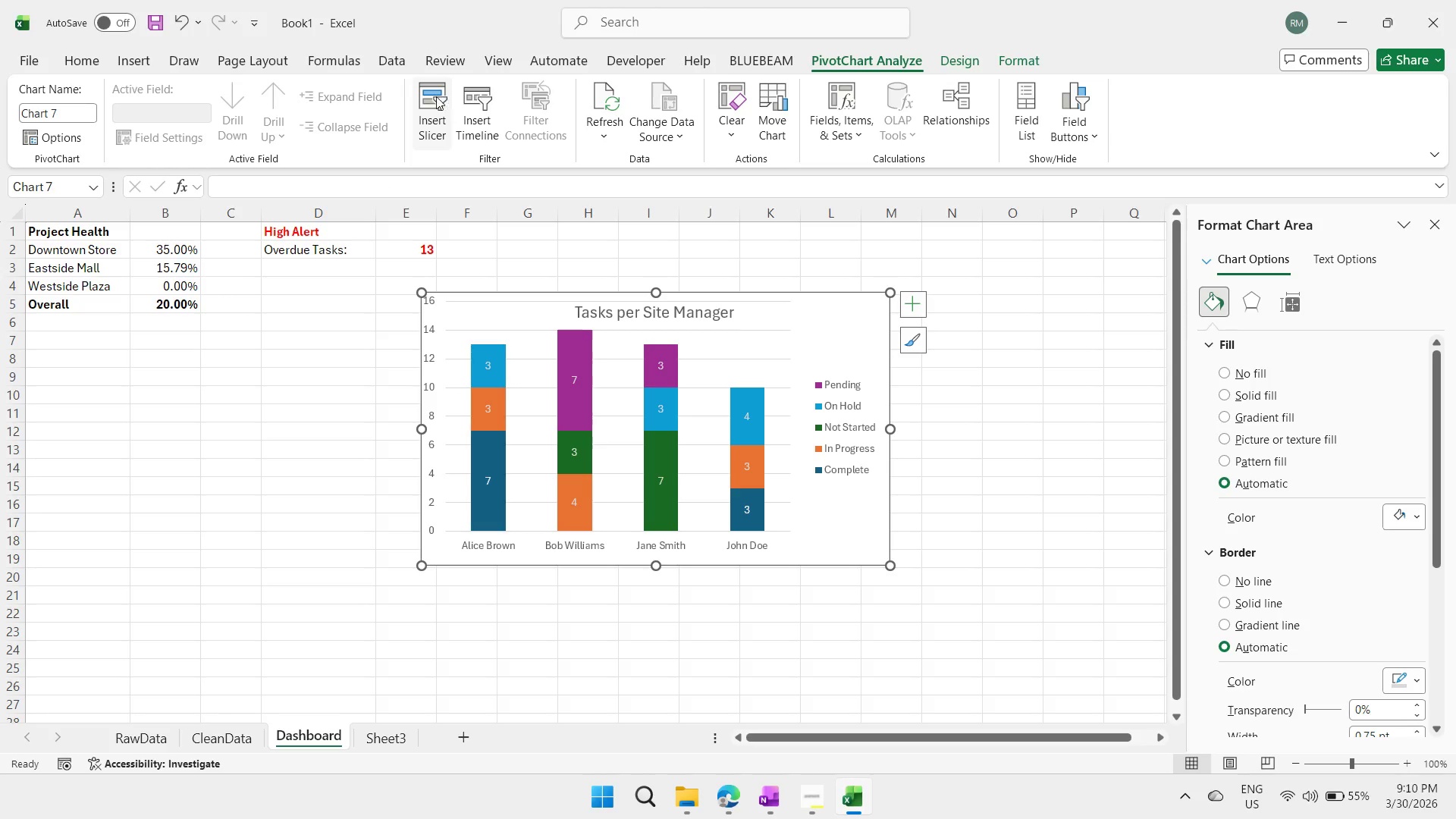 
left_click([436, 96])
 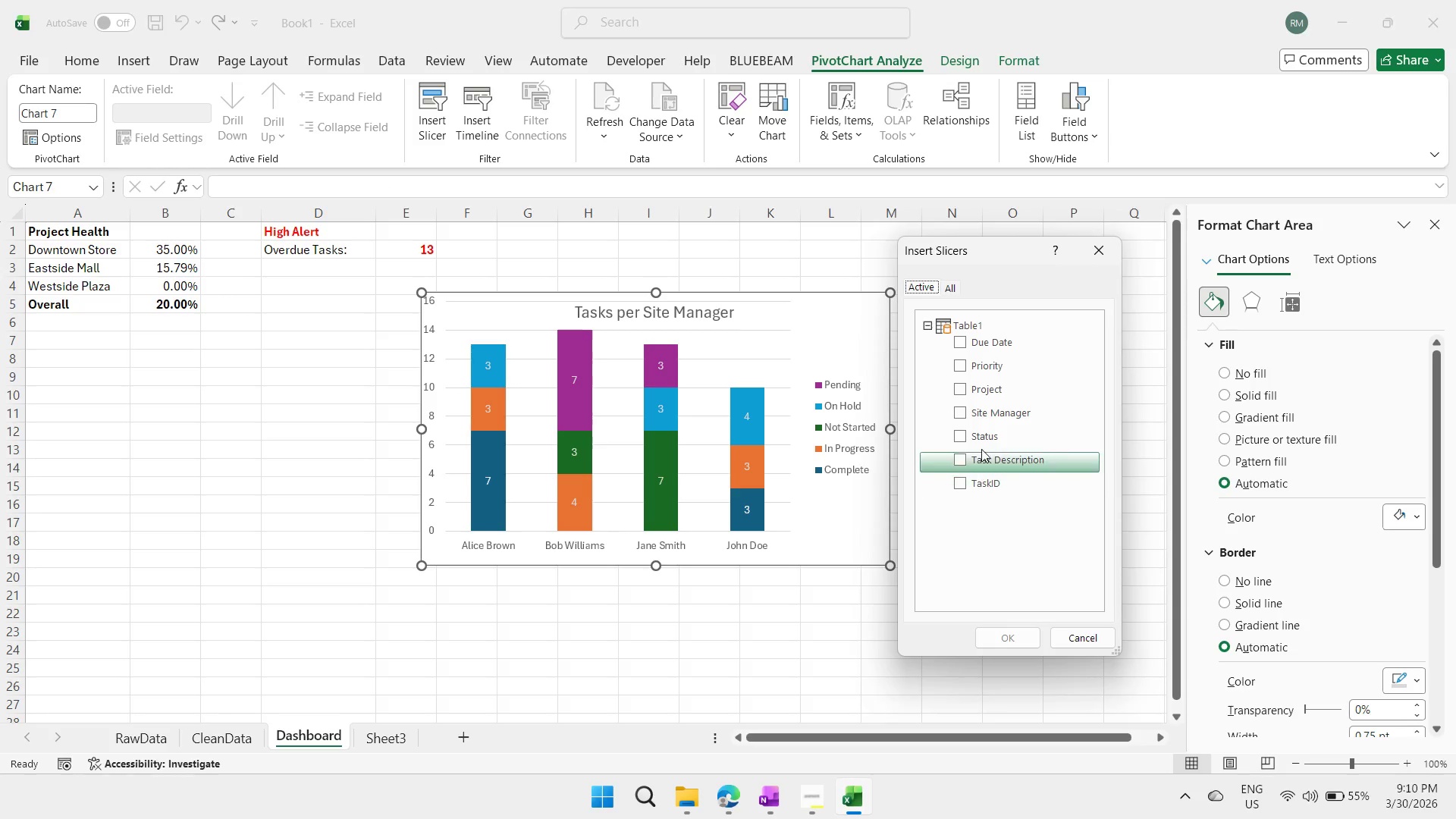 
left_click([975, 411])
 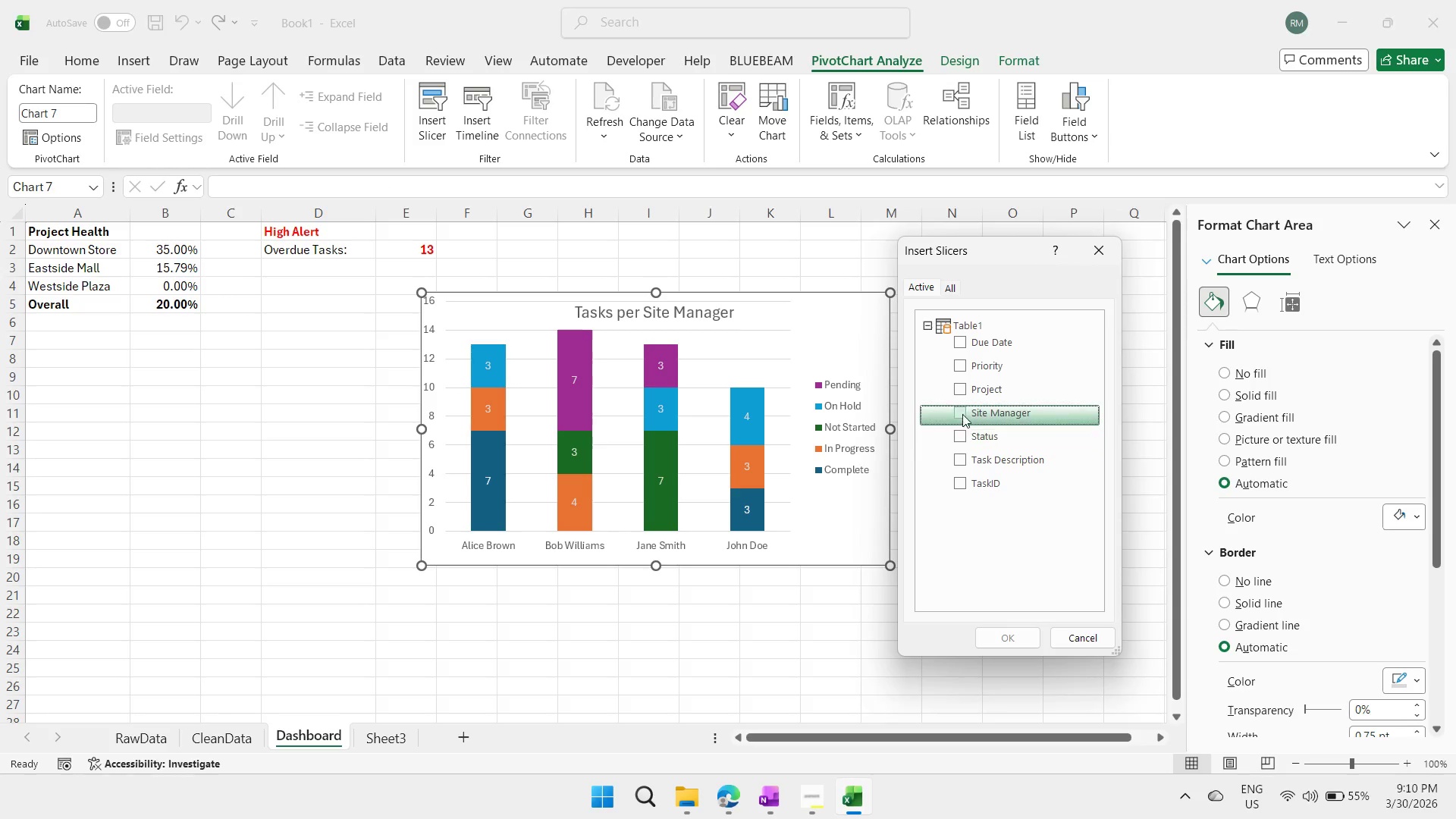 
left_click([962, 410])
 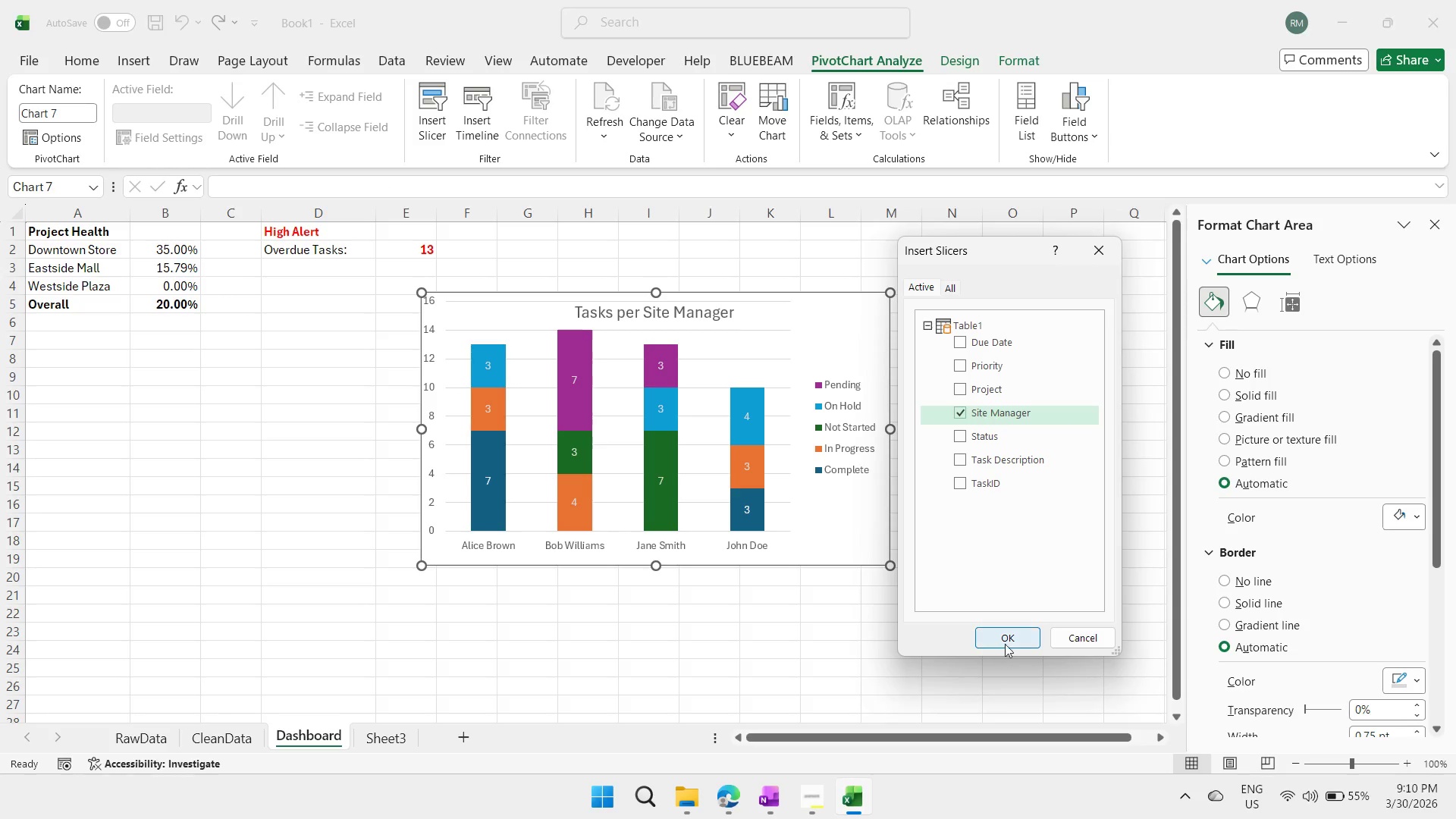 
left_click([1005, 641])
 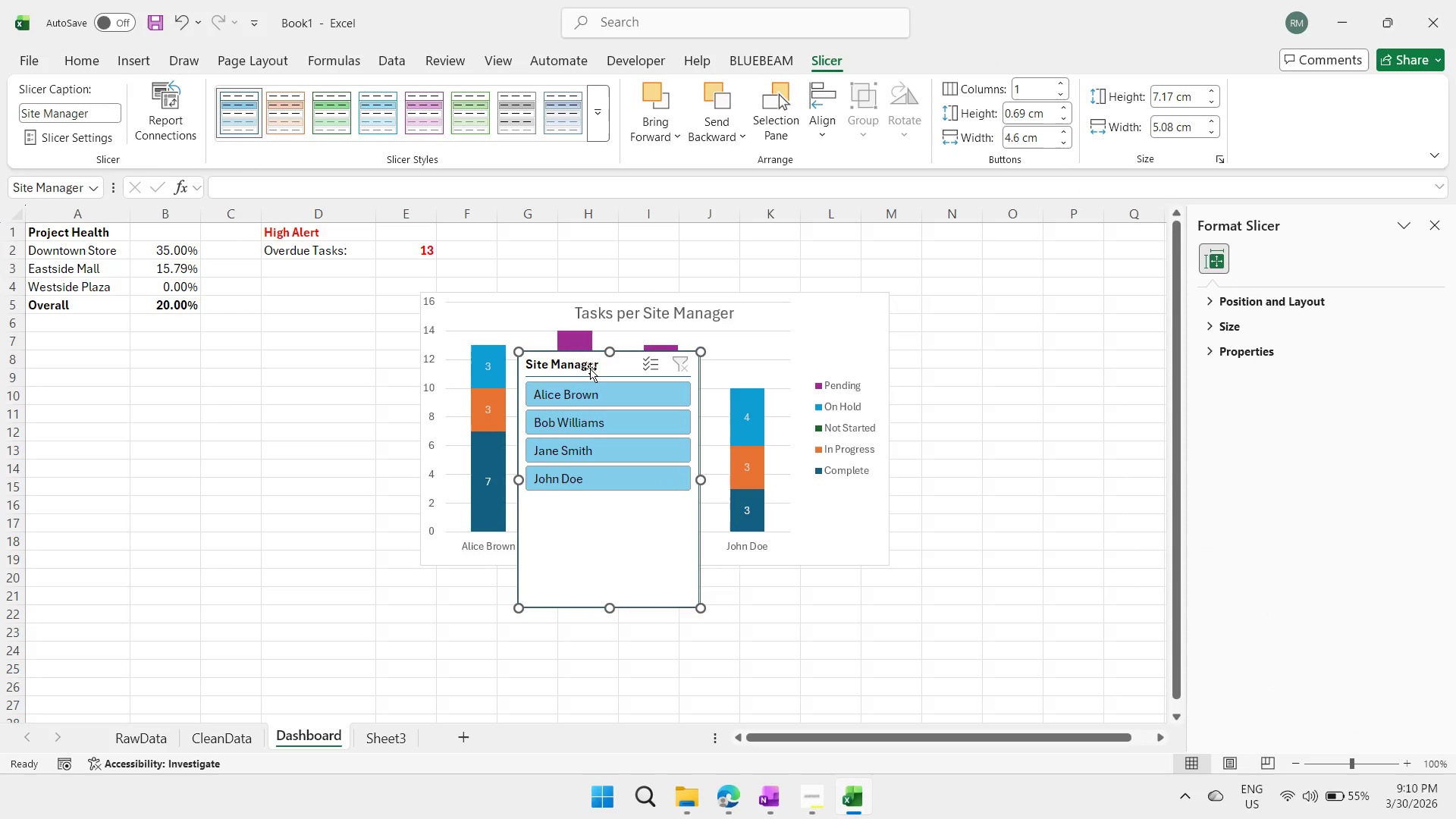 
left_click_drag(start_coordinate=[585, 358], to_coordinate=[519, 238])
 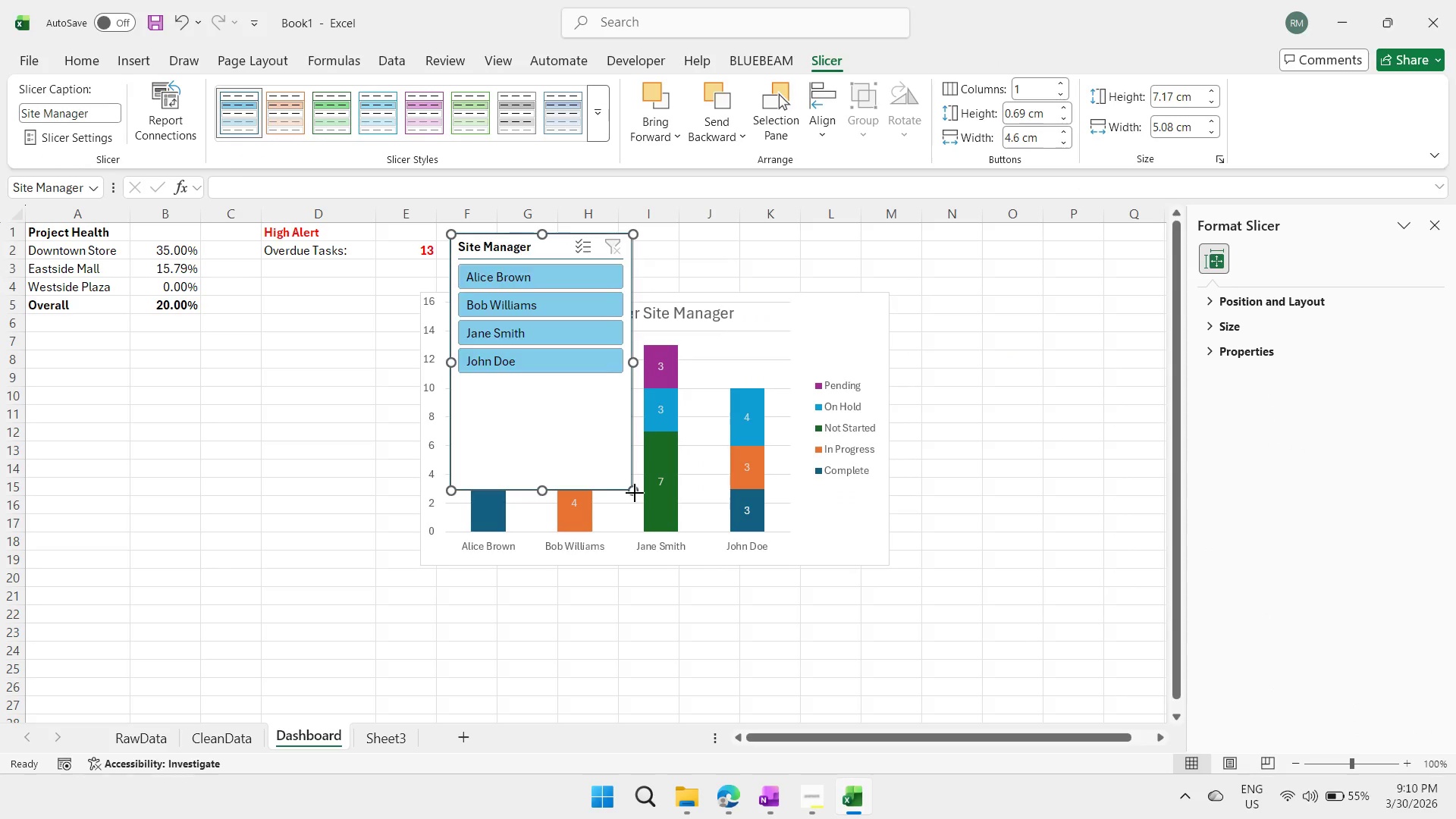 
left_click_drag(start_coordinate=[635, 494], to_coordinate=[681, 294])
 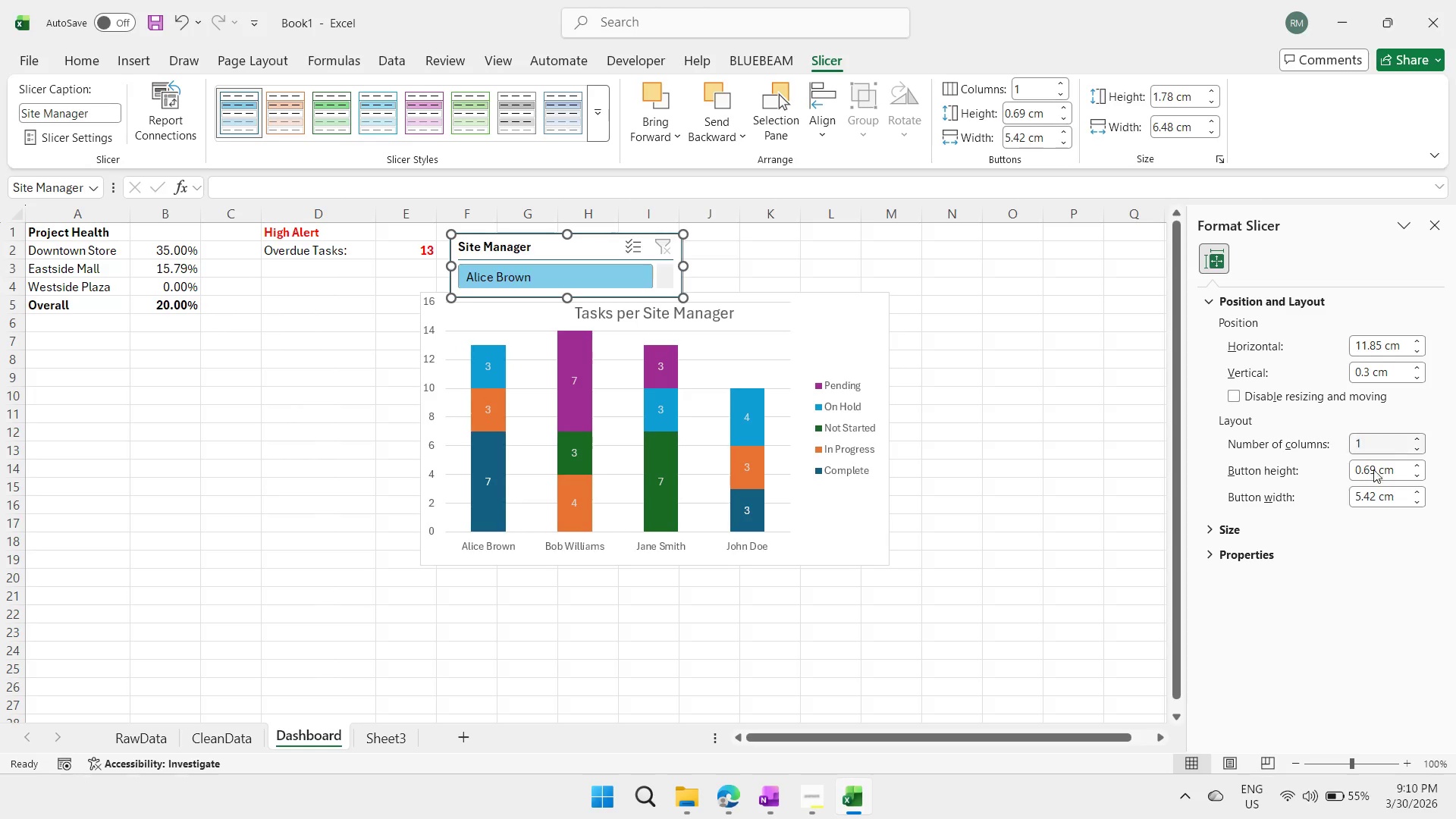 
left_click([1418, 439])
 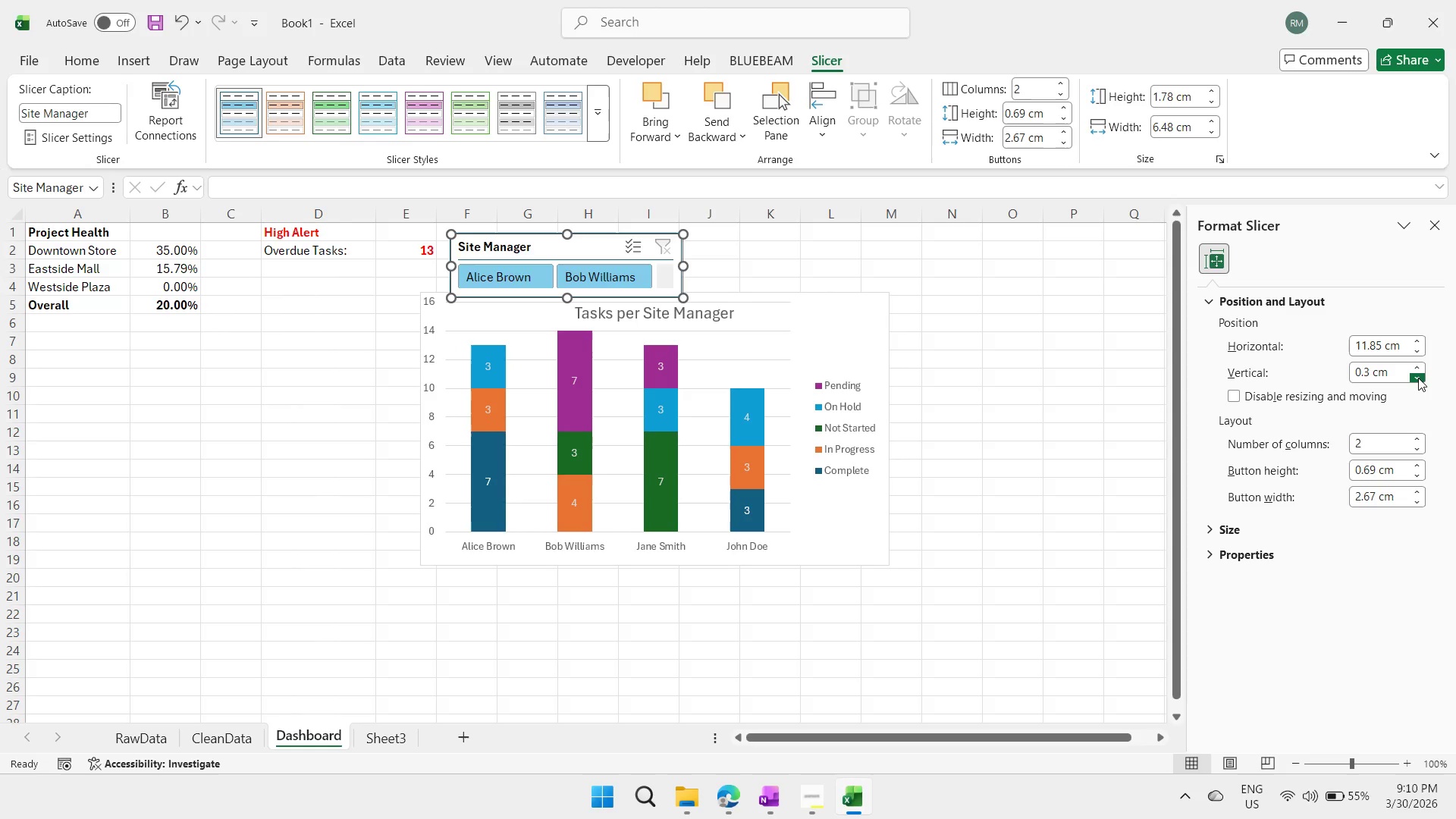 
double_click([1418, 377])
 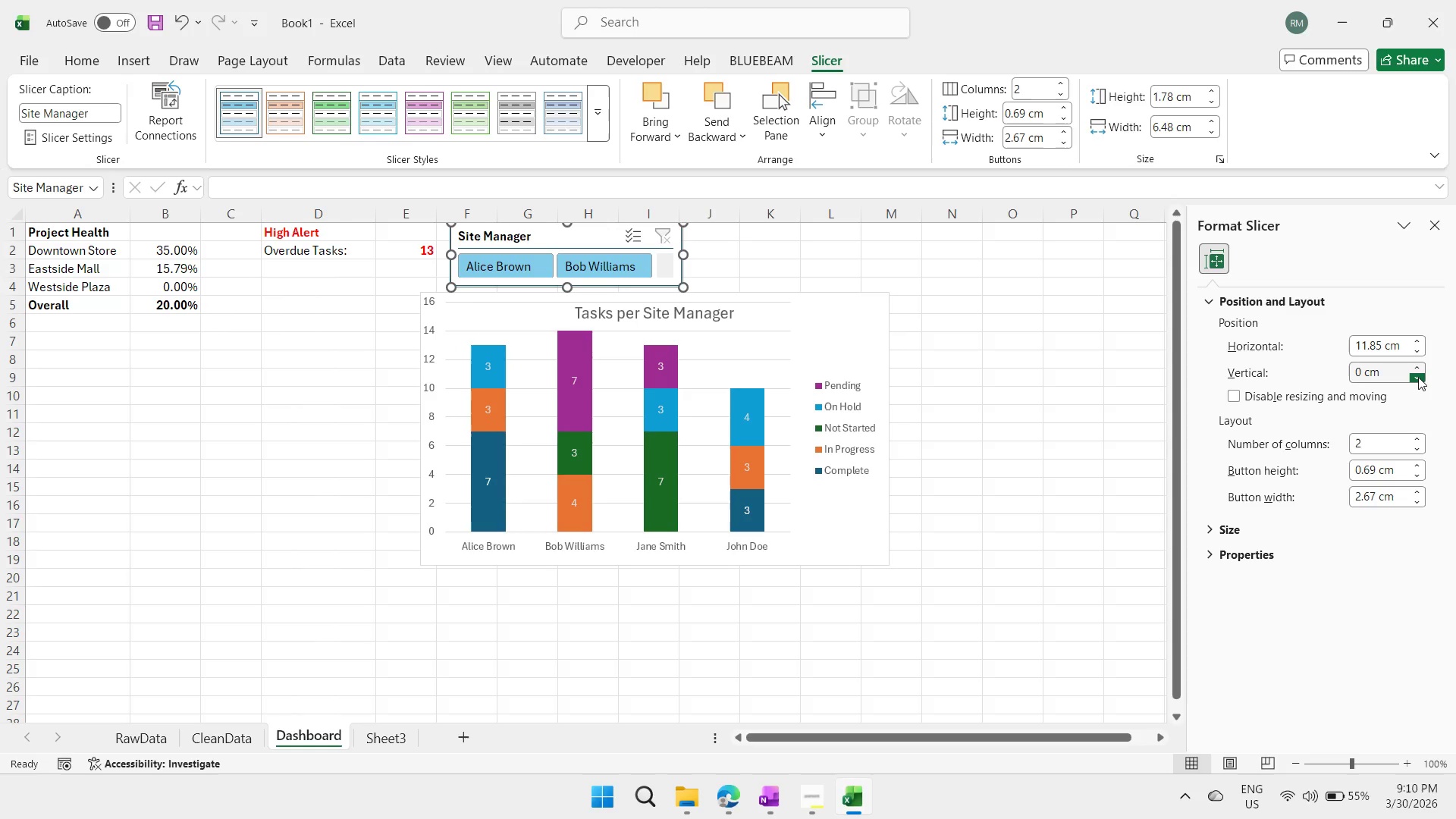 
triple_click([1418, 377])
 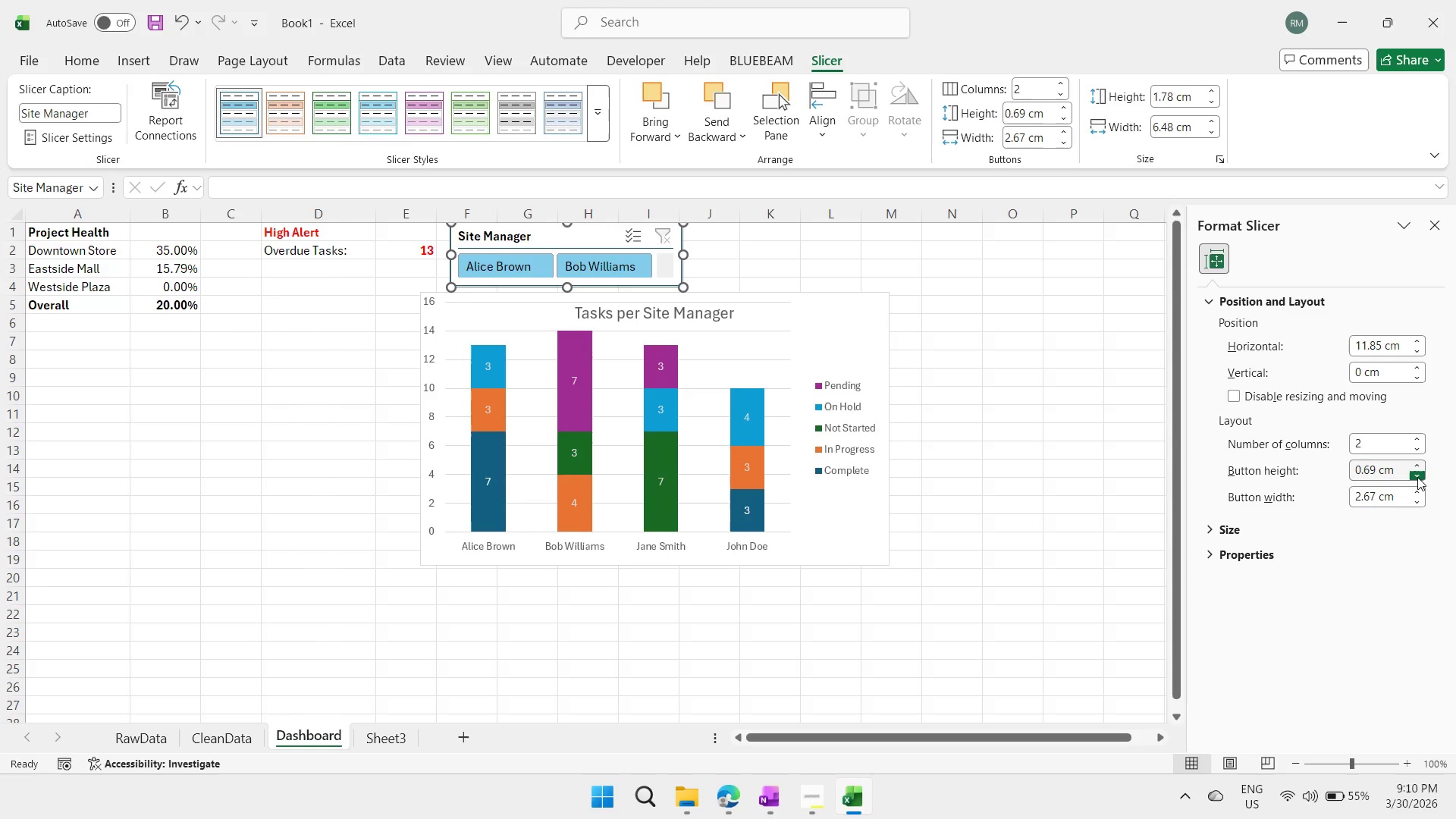 
double_click([1417, 476])
 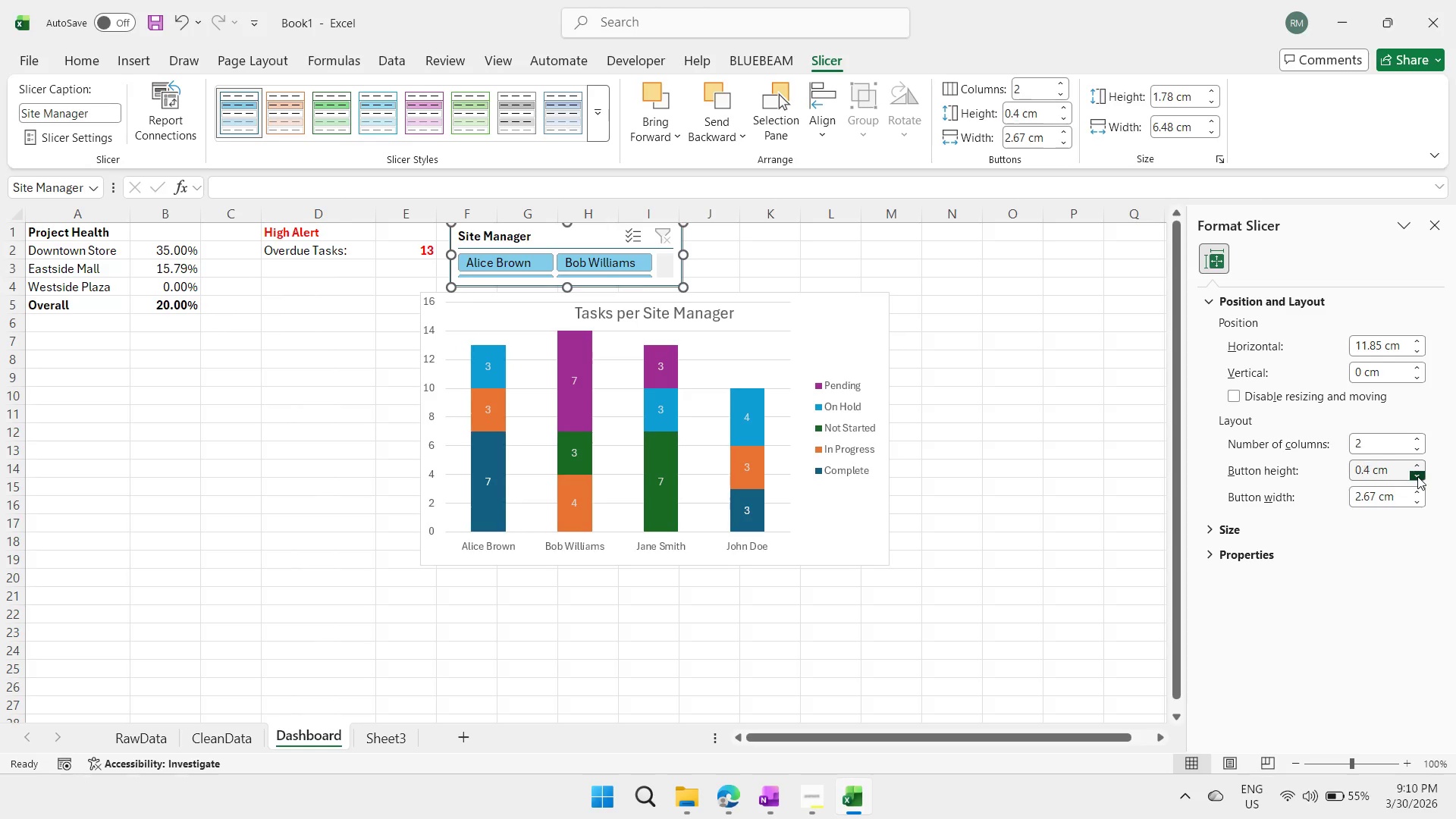 
triple_click([1417, 476])
 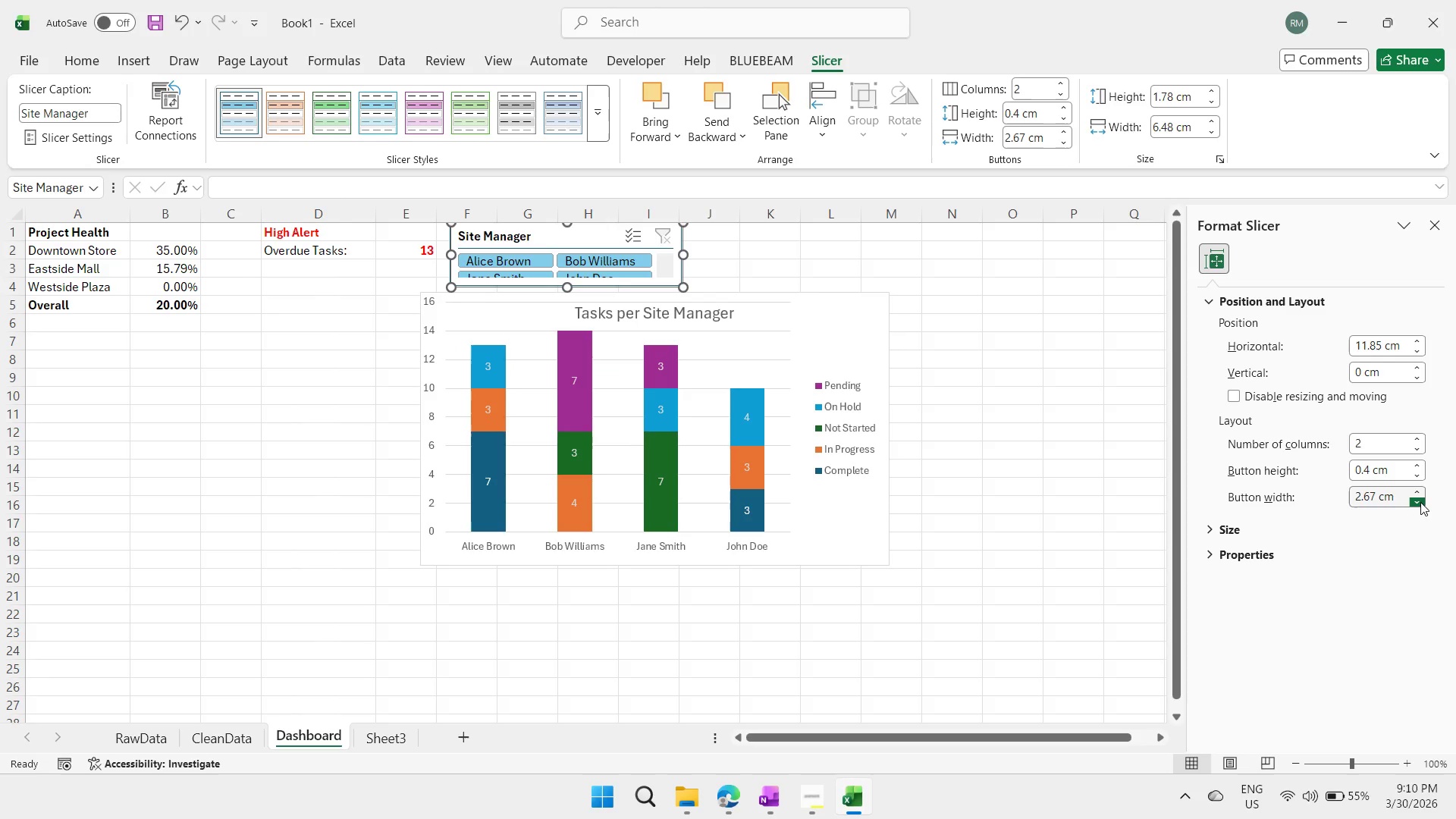 
left_click([1420, 502])
 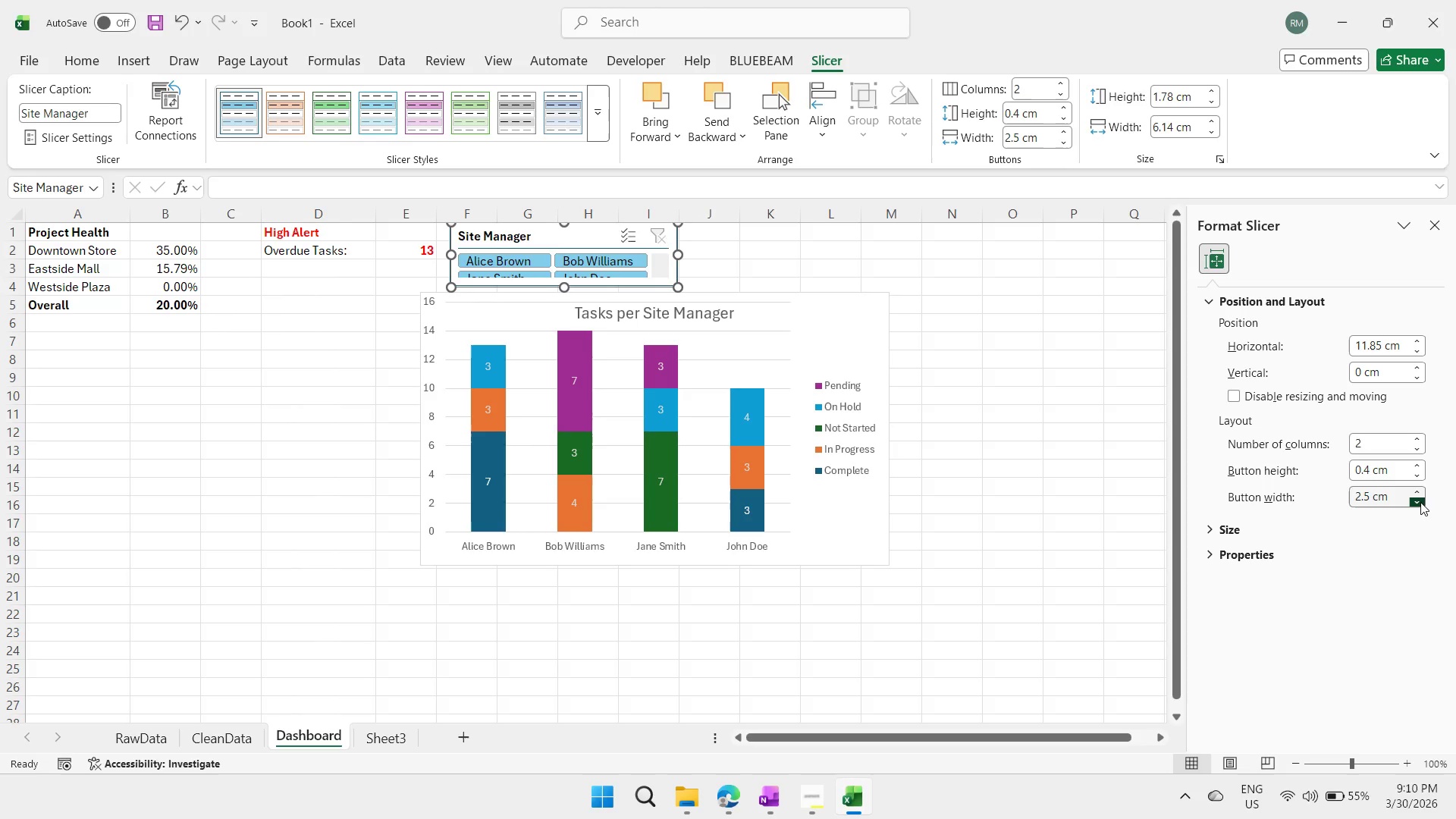 
left_click([1420, 502])
 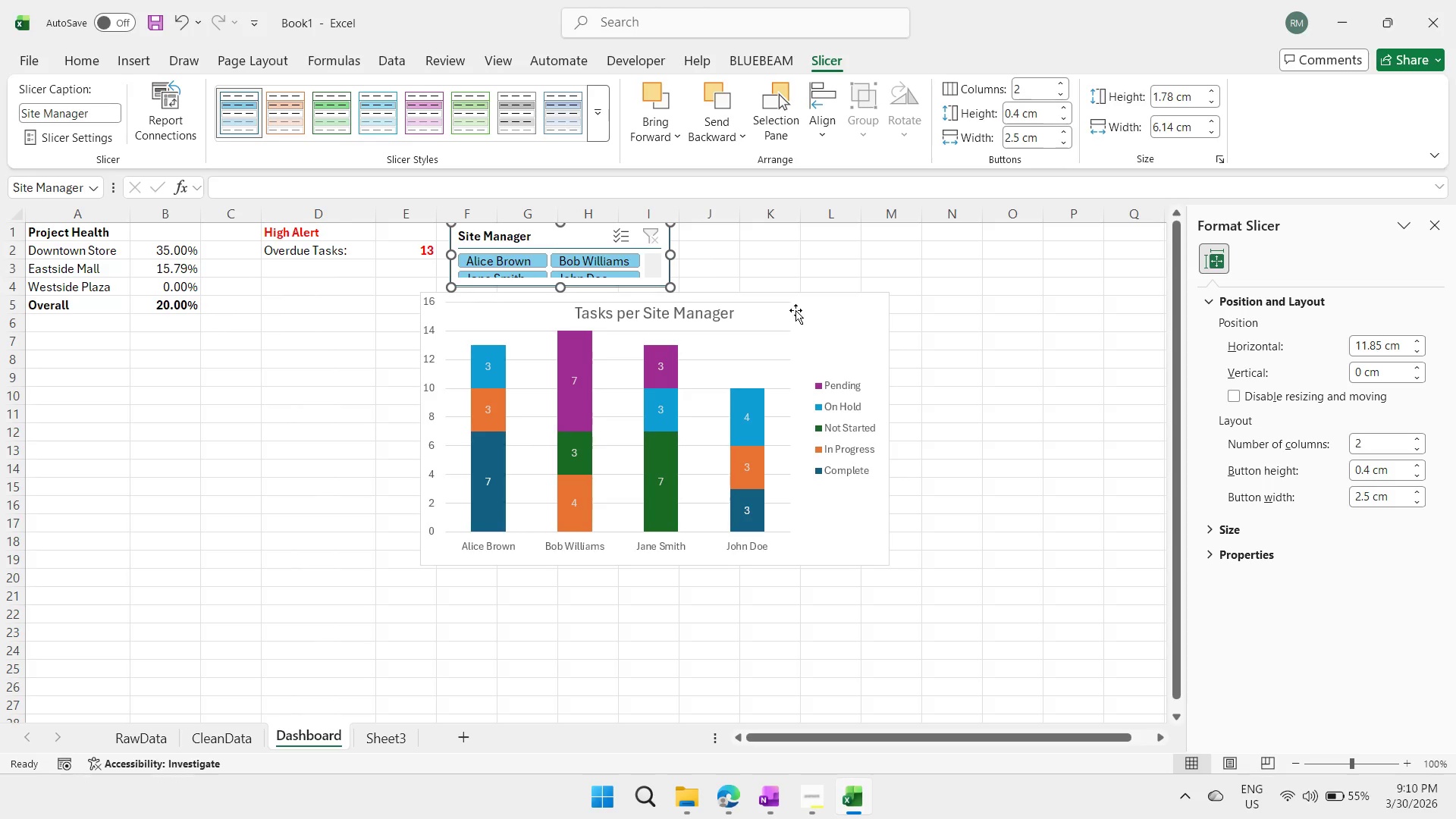 
left_click_drag(start_coordinate=[821, 309], to_coordinate=[844, 330])
 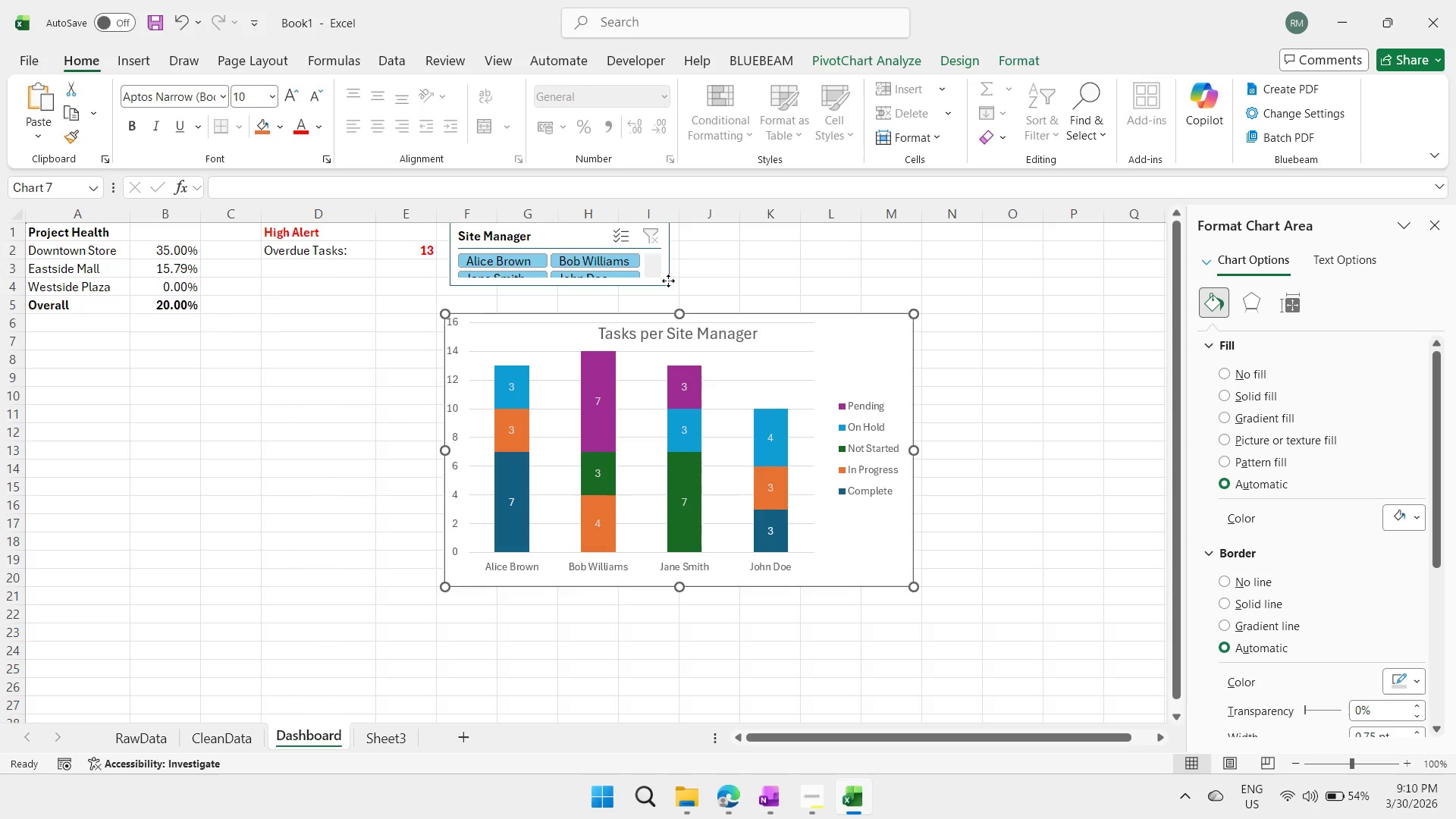 
left_click([668, 281])
 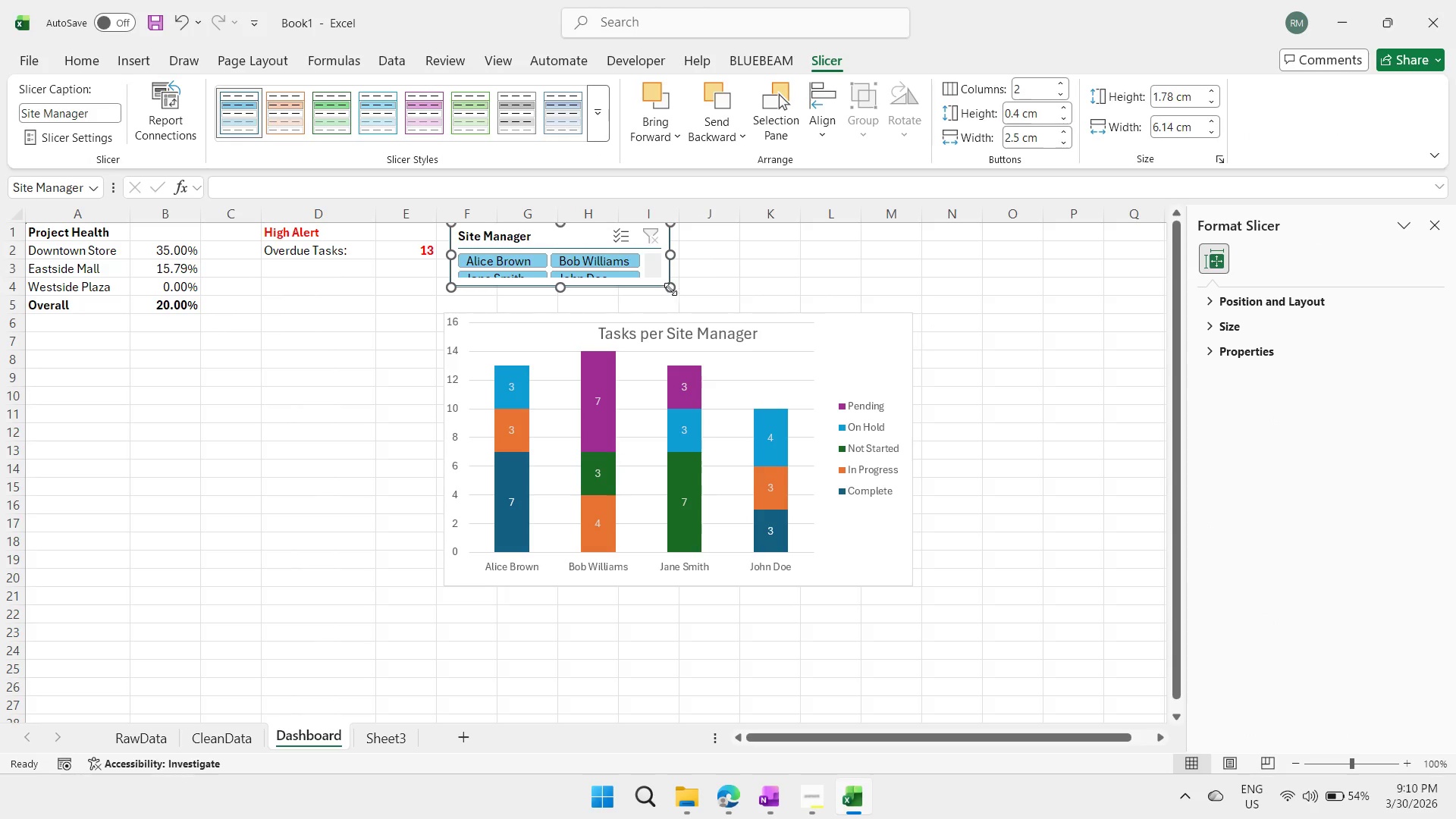 
left_click_drag(start_coordinate=[669, 287], to_coordinate=[673, 312])
 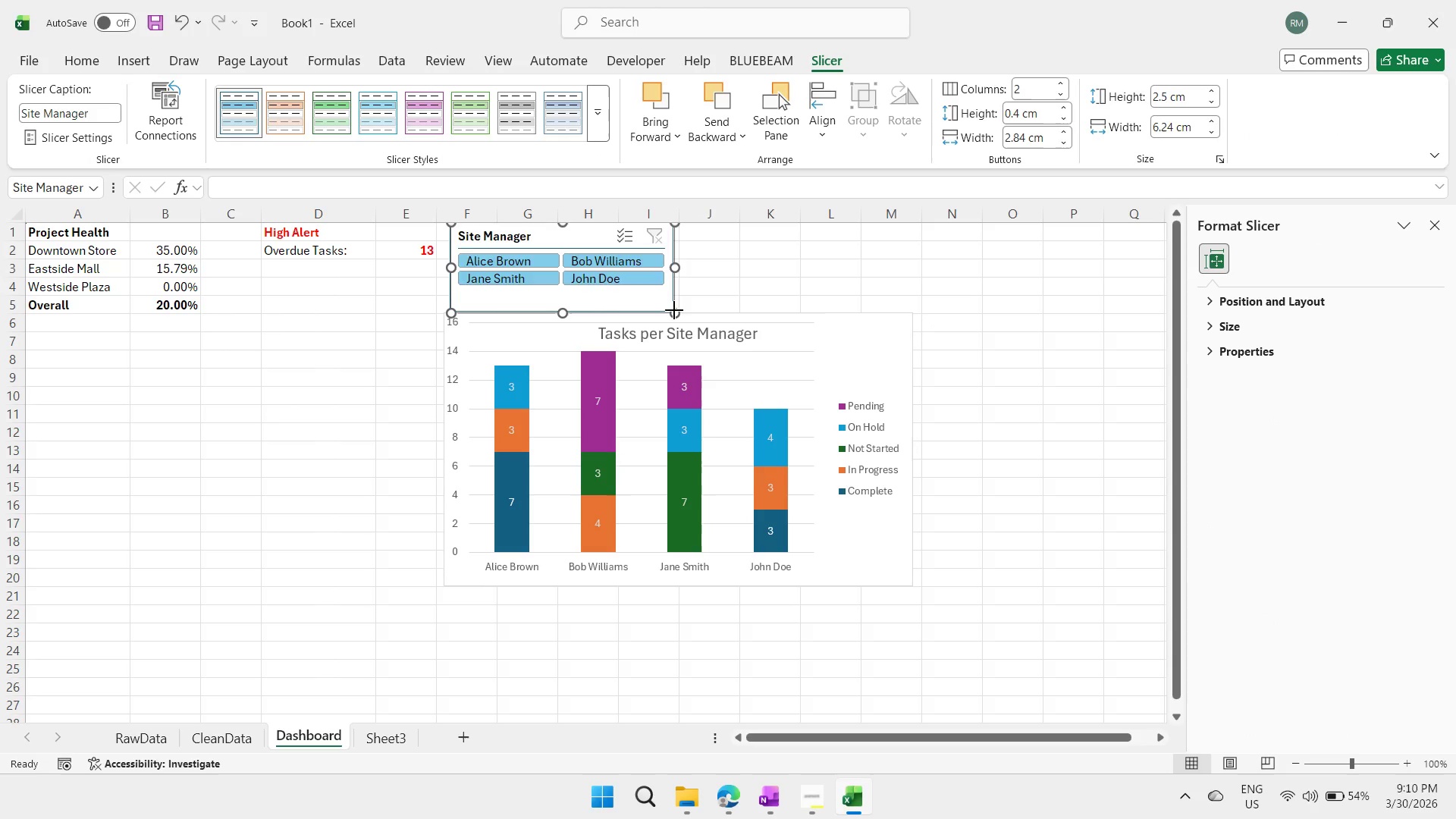 
left_click_drag(start_coordinate=[674, 310], to_coordinate=[681, 297])
 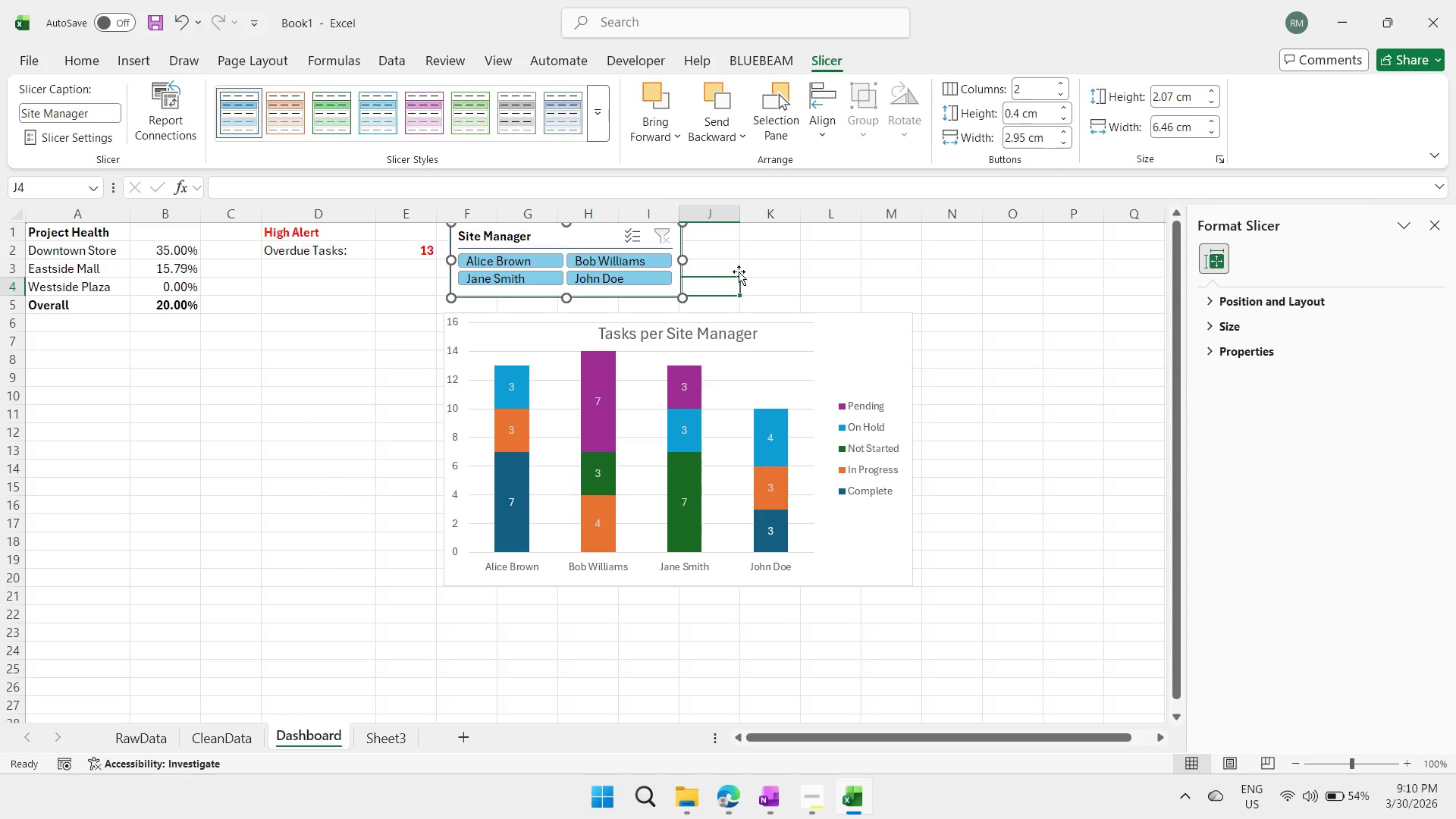 
double_click([739, 268])
 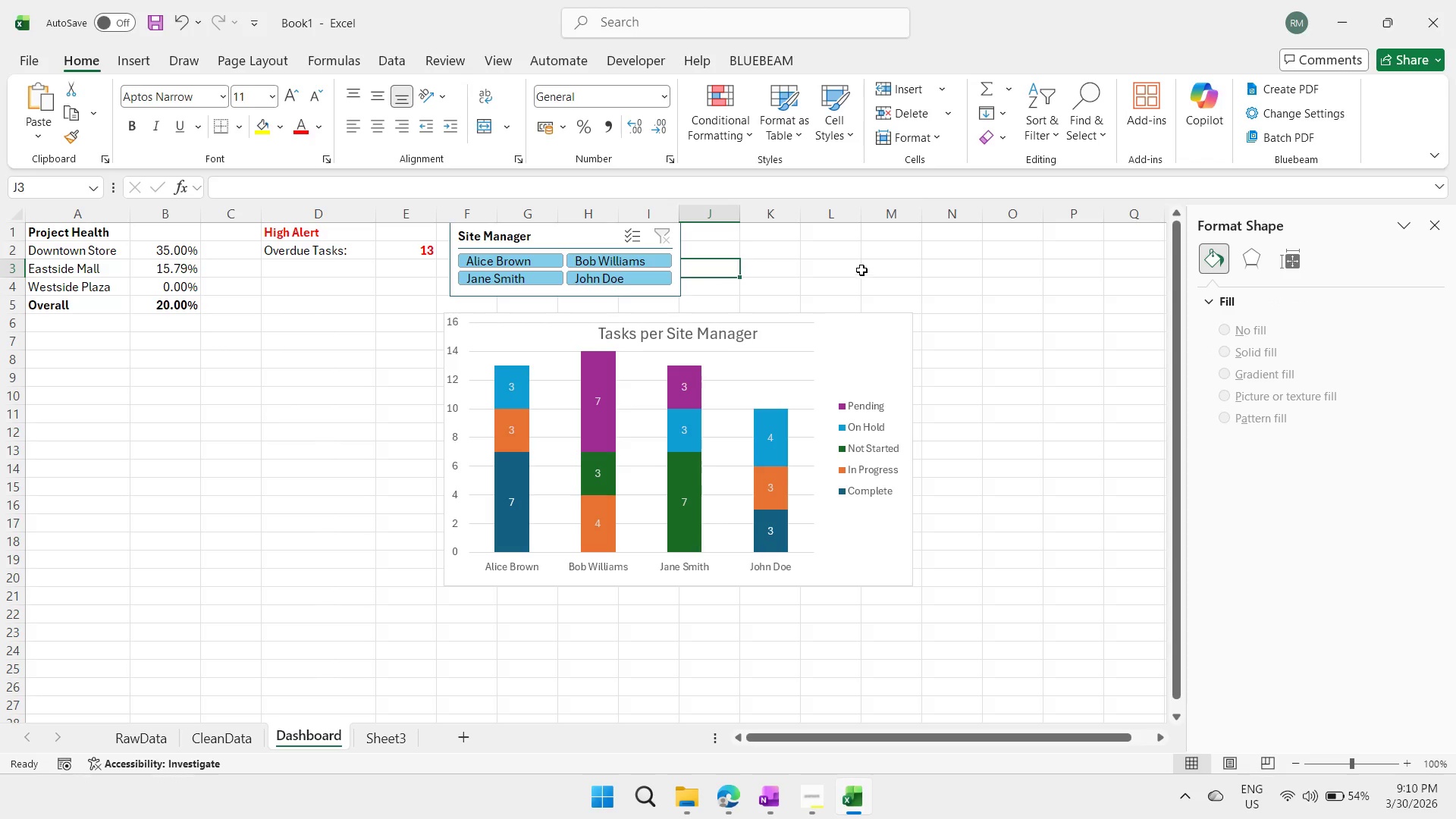 
left_click([861, 270])
 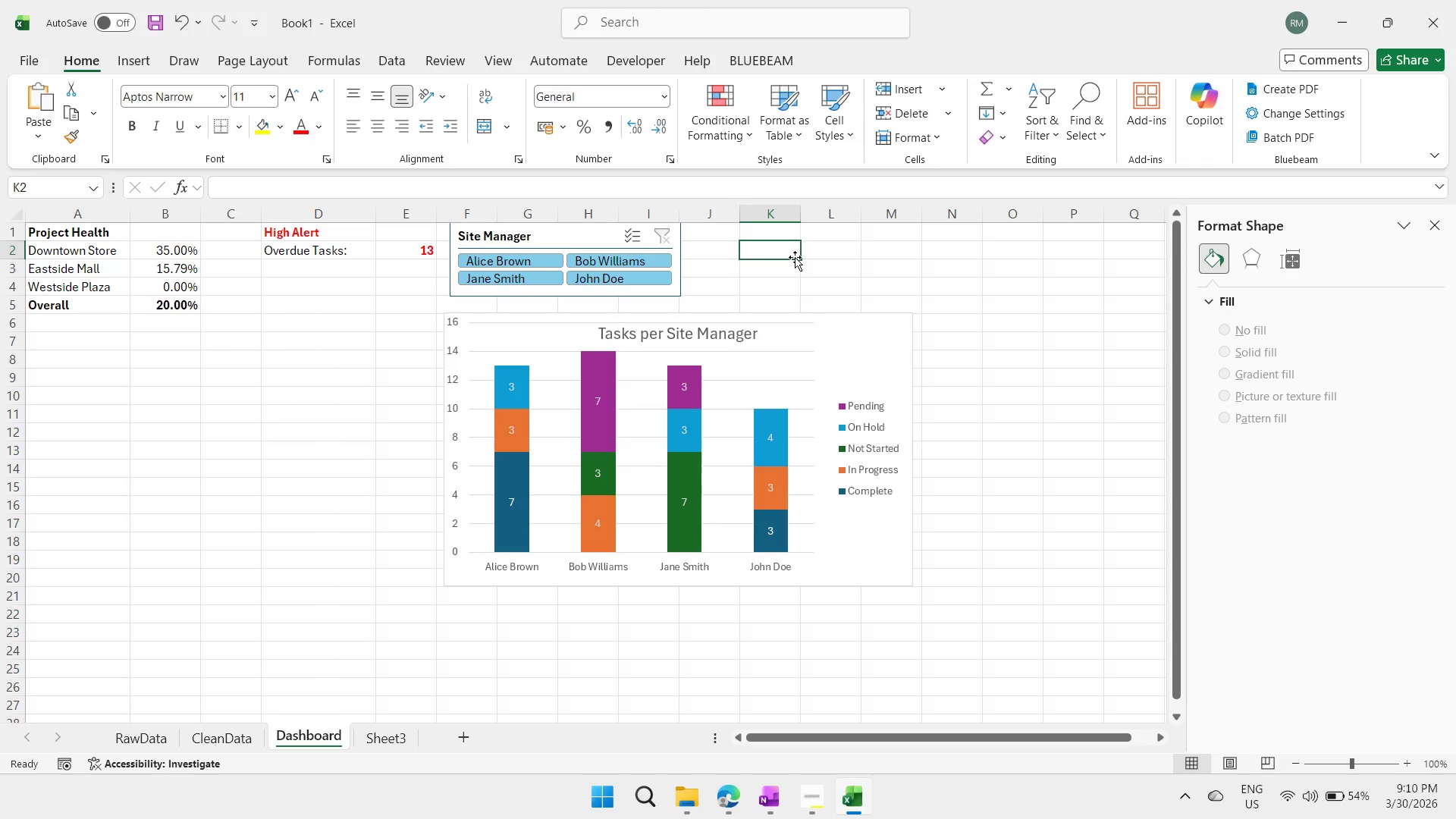 
left_click([795, 257])
 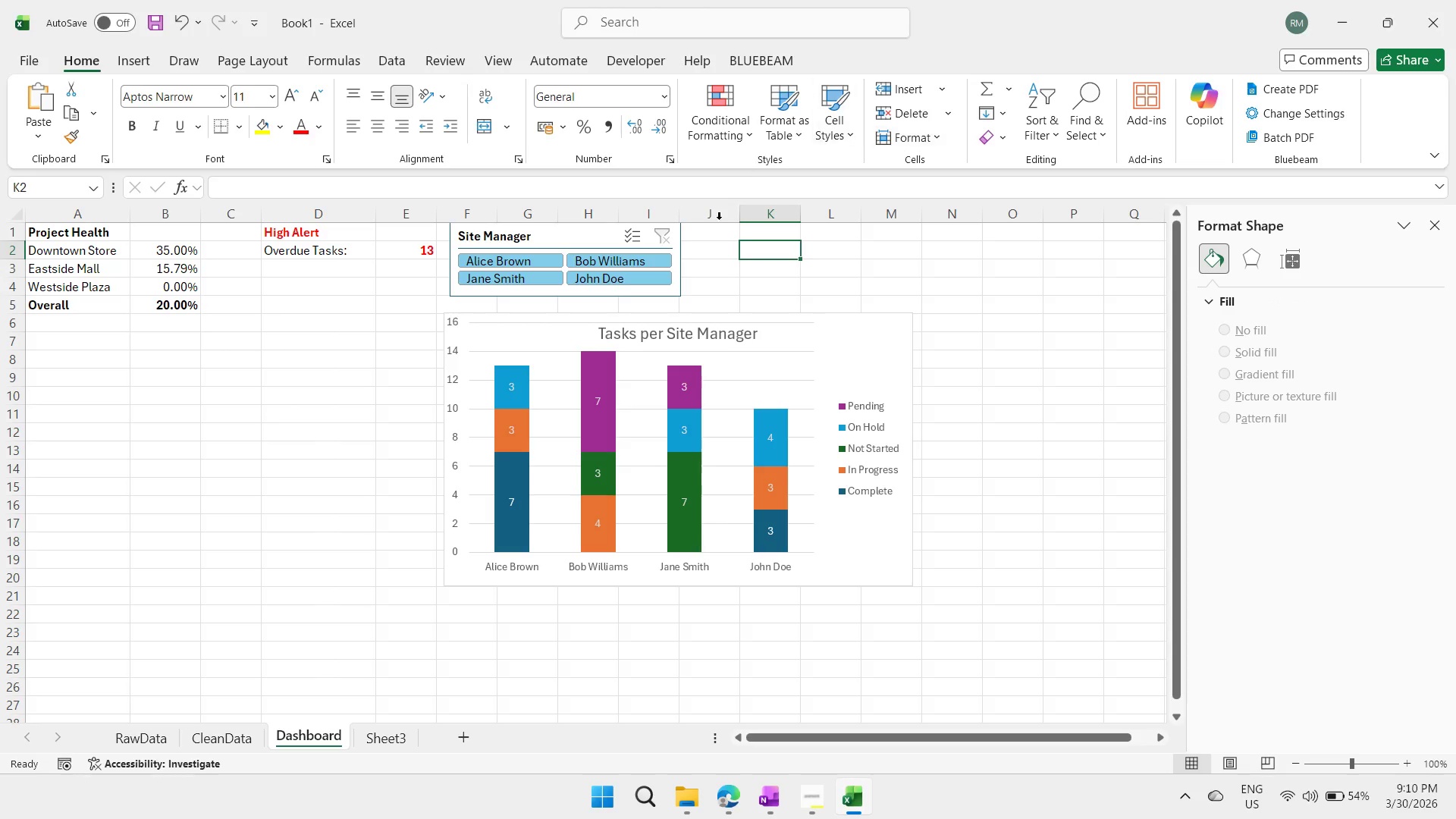 
left_click([897, 340])
 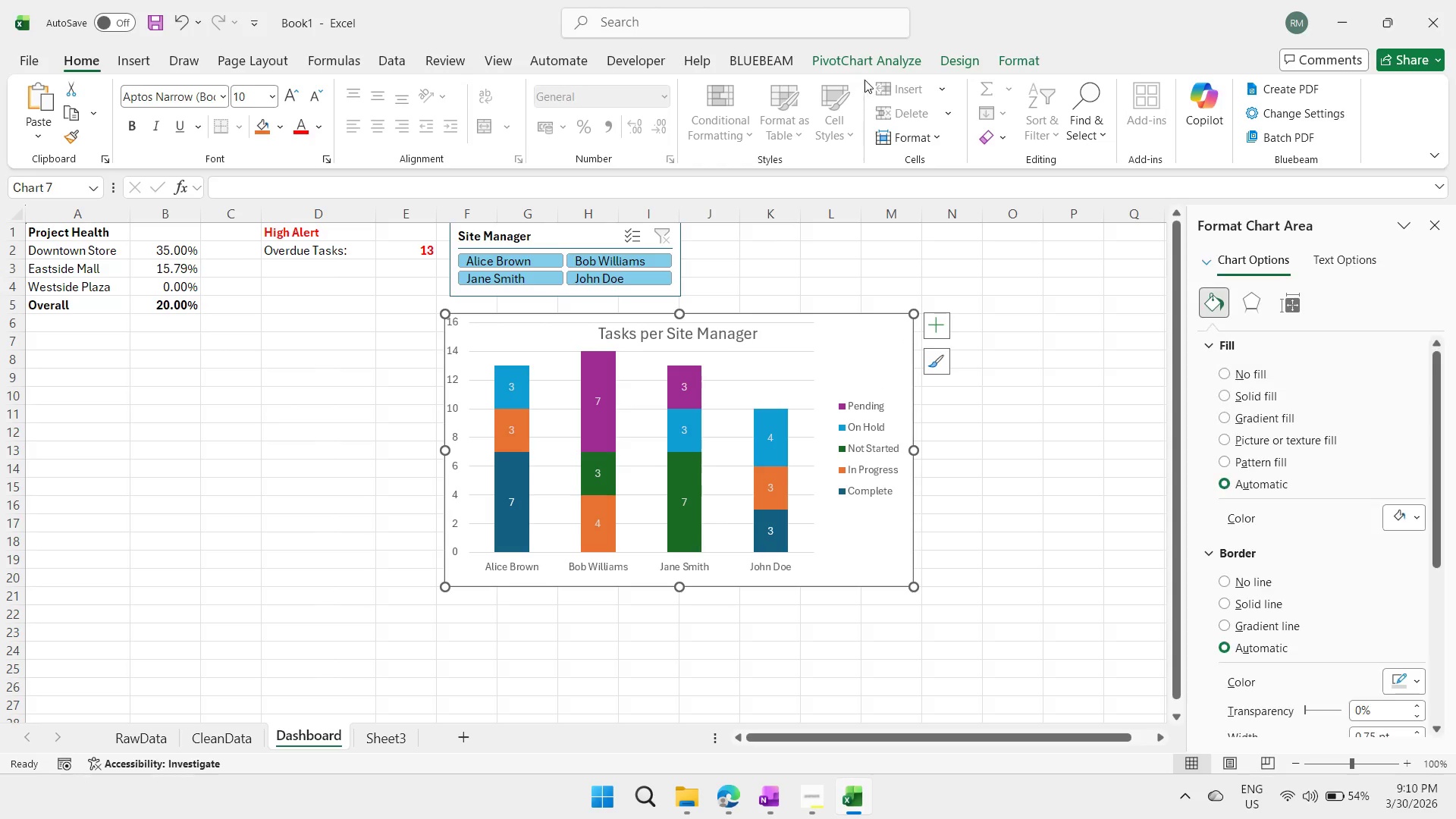 
left_click([868, 69])
 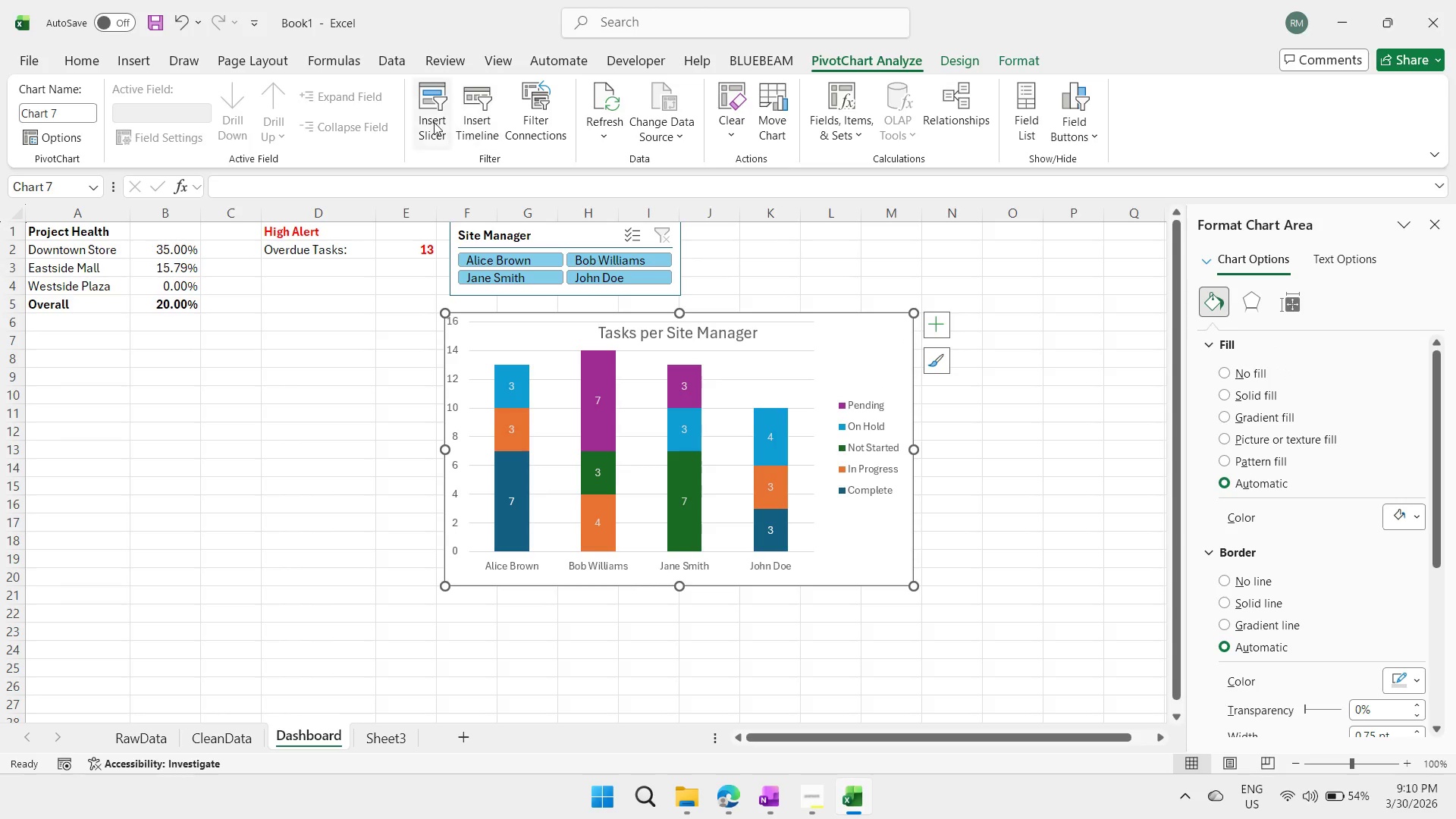 
left_click([428, 116])
 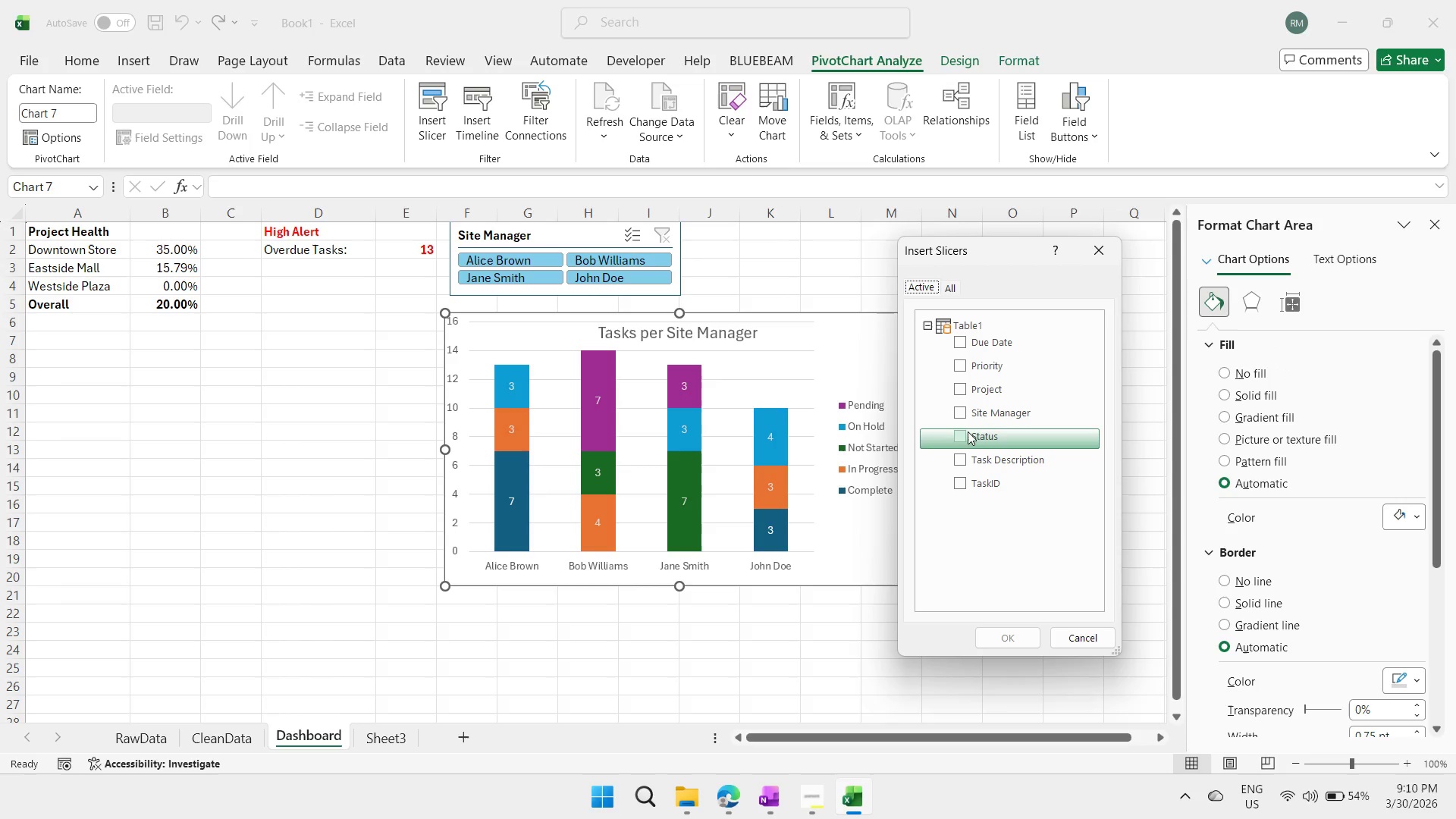 
left_click([962, 434])
 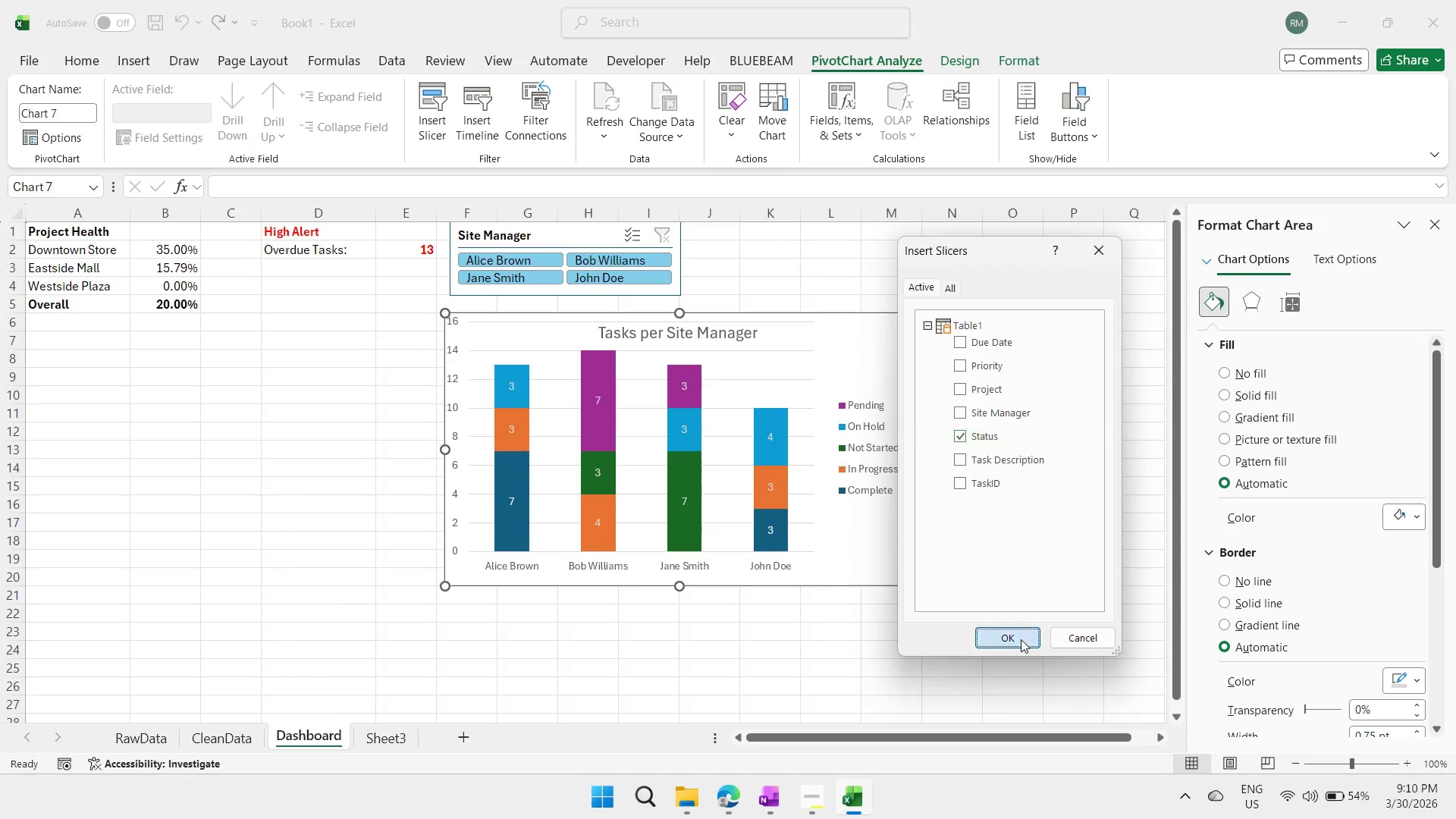 
left_click([1021, 639])
 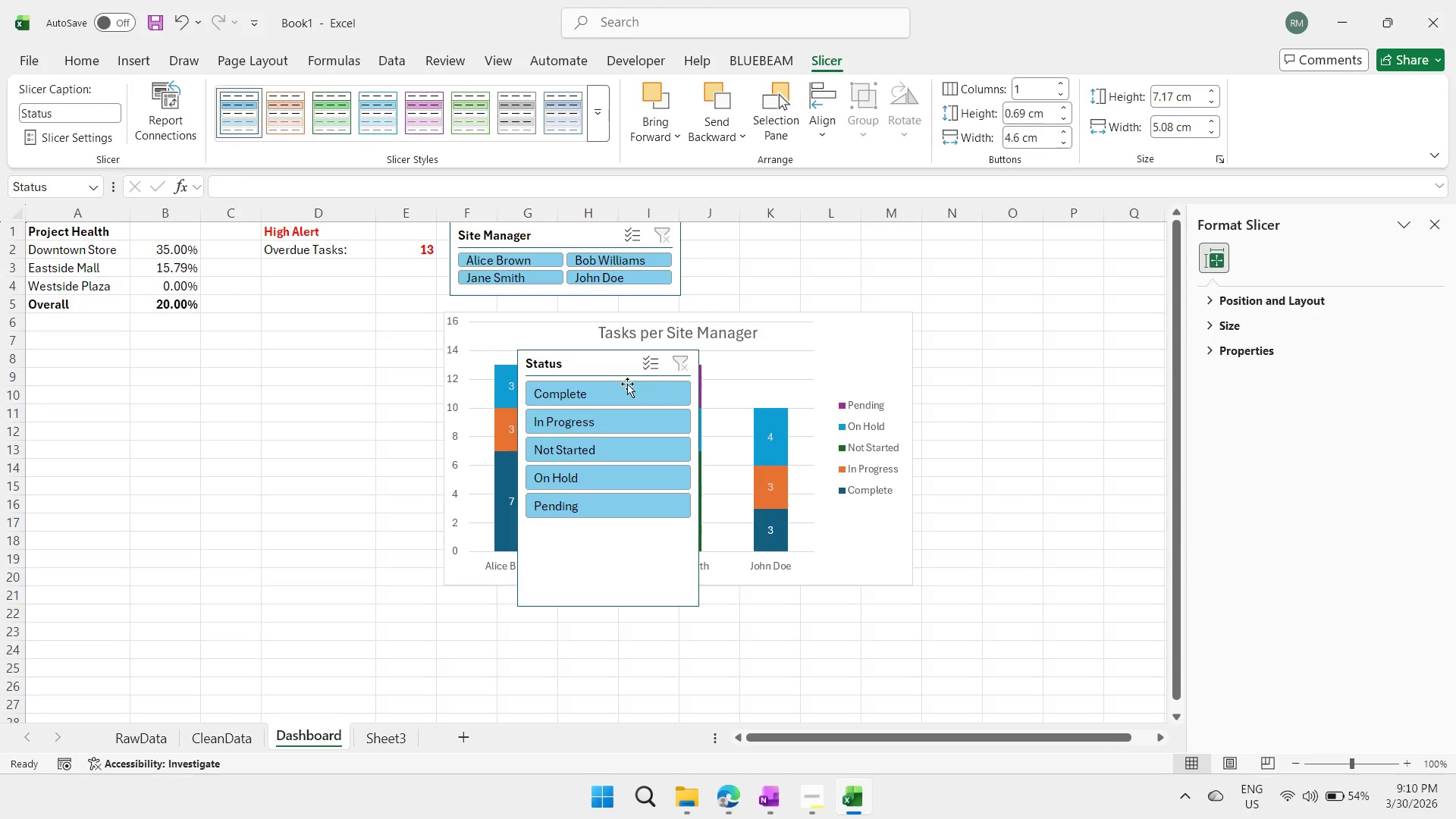 
left_click_drag(start_coordinate=[609, 359], to_coordinate=[778, 233])
 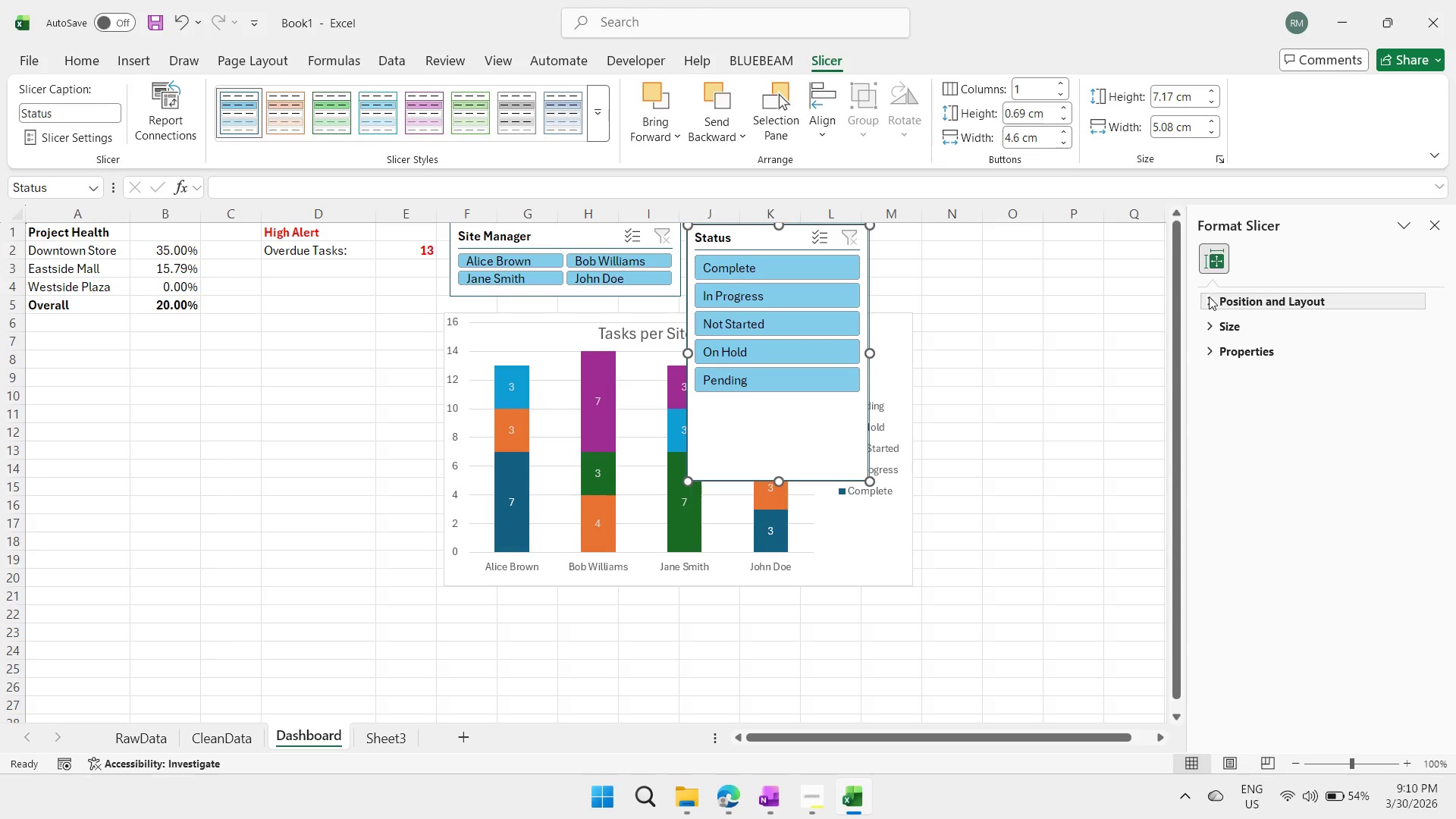 
left_click([1210, 297])
 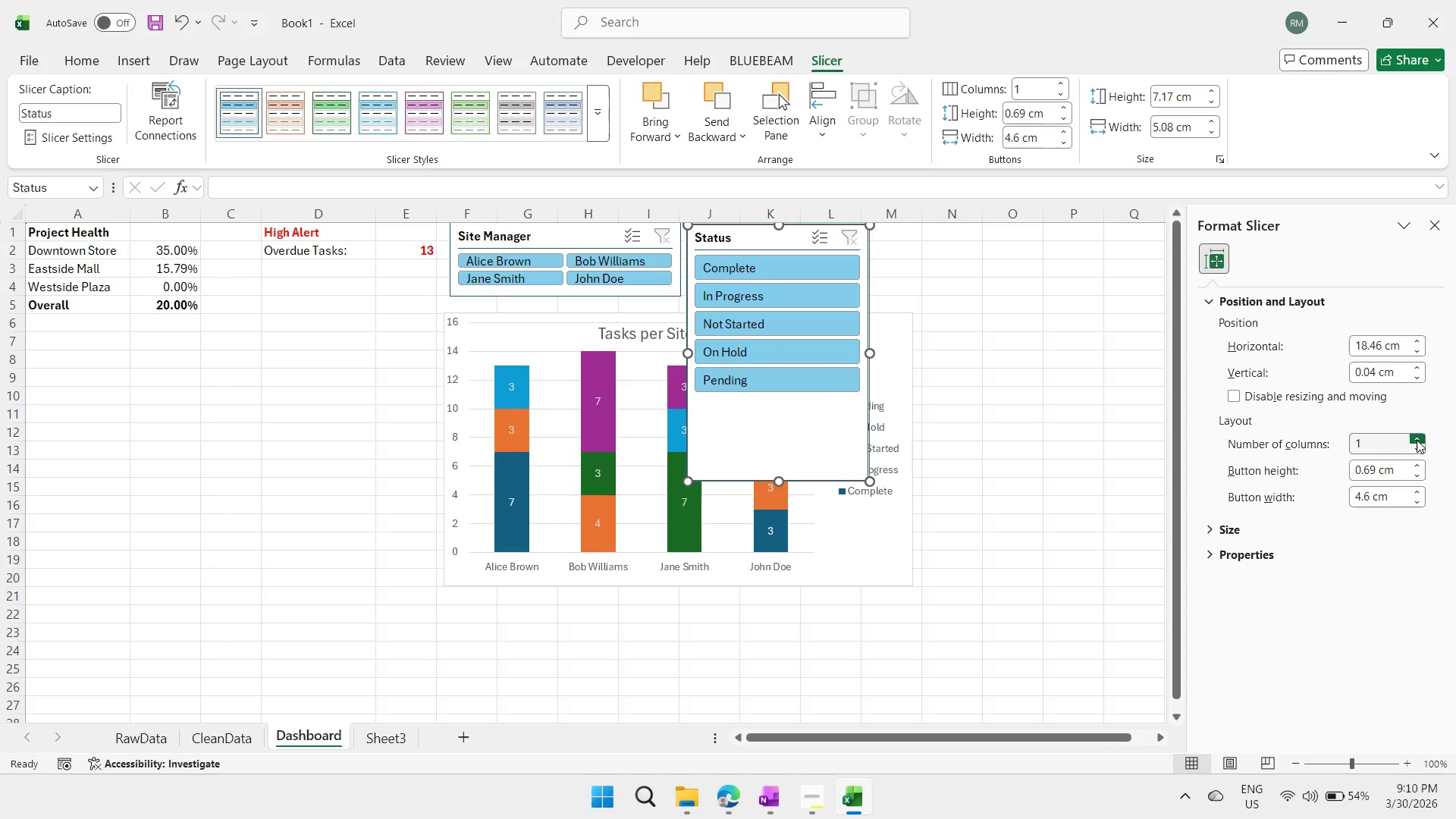 
left_click([1417, 440])
 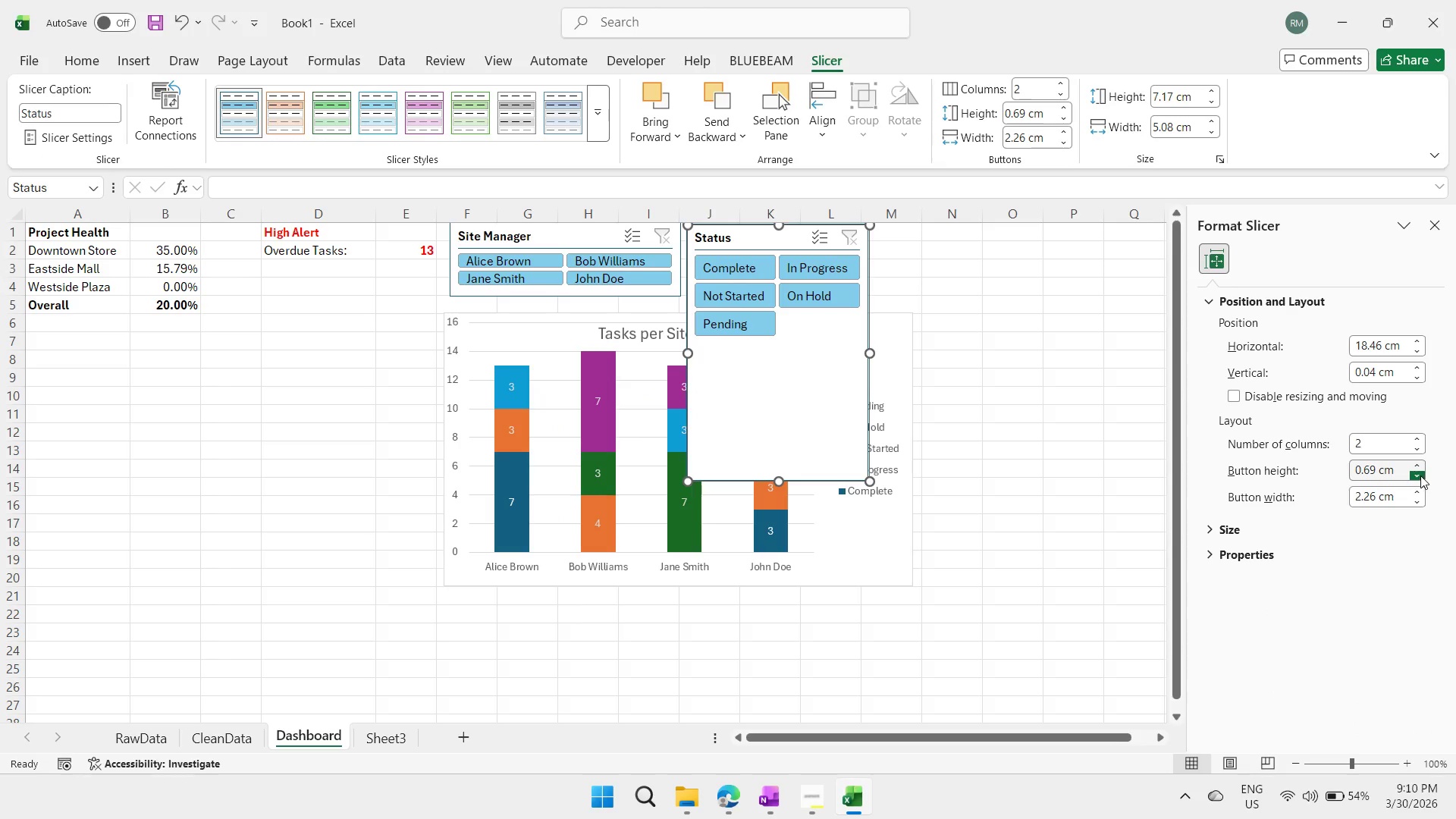 
double_click([1420, 475])
 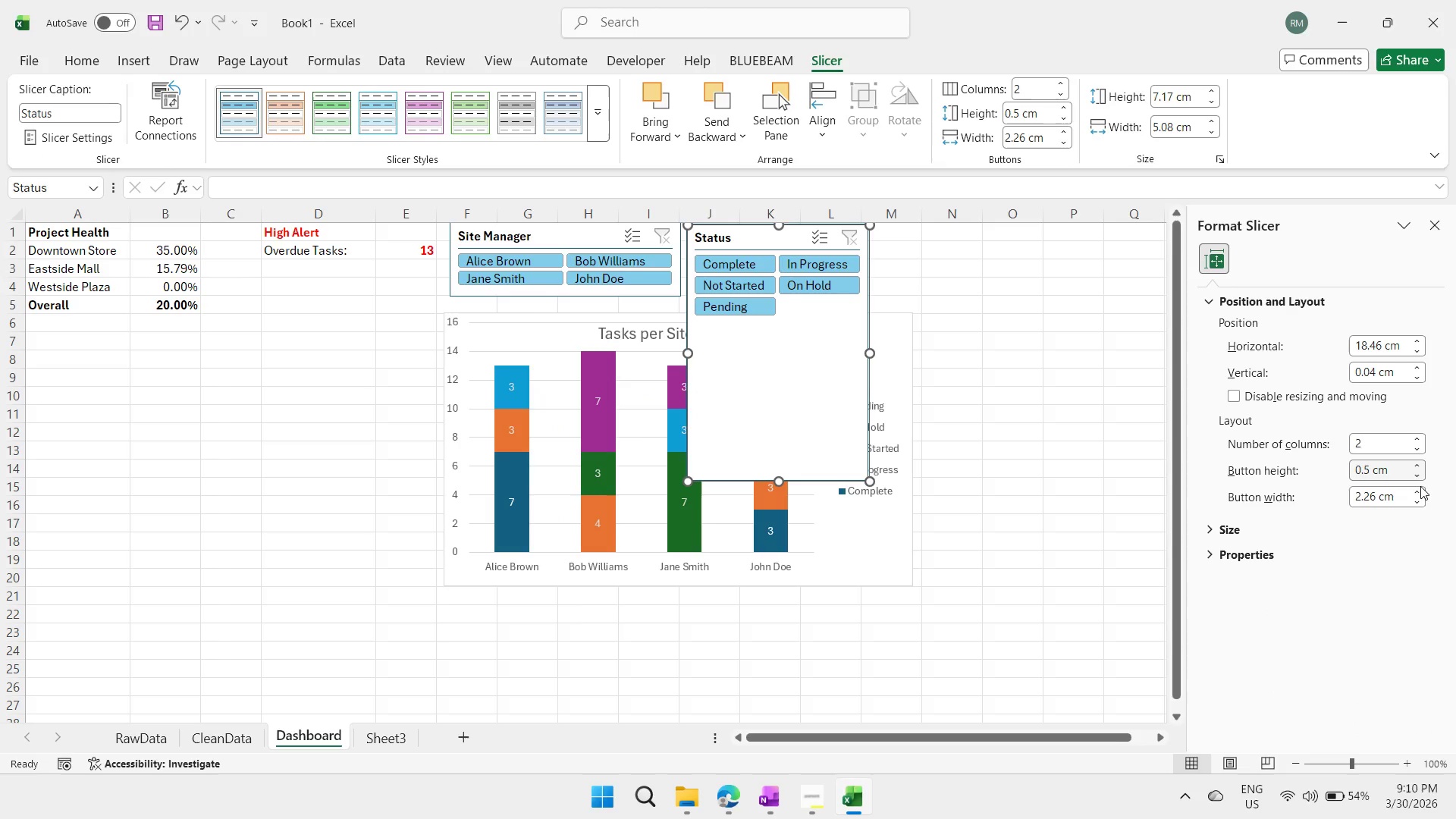 
mouse_move([1418, 491])
 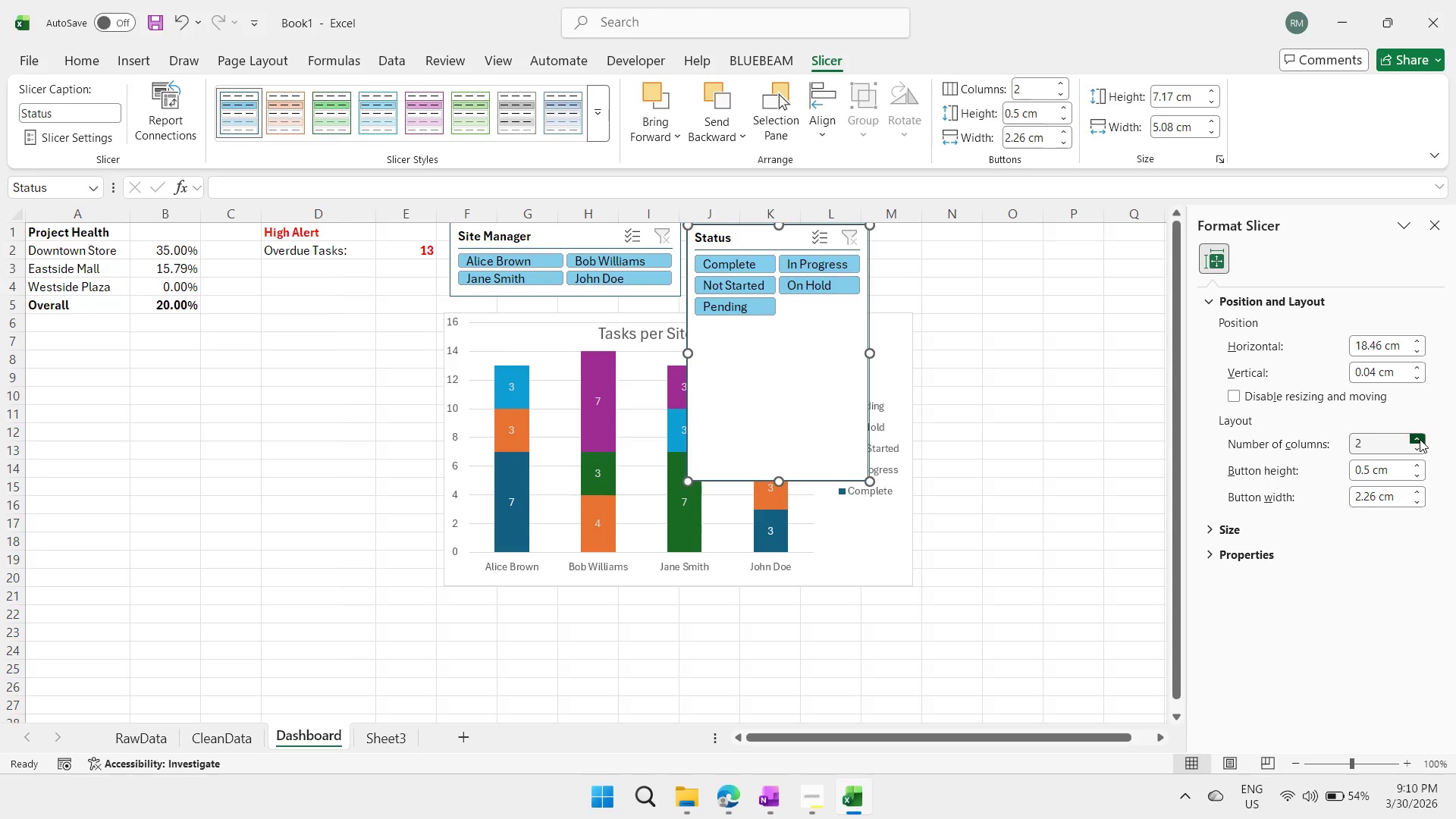 
left_click([1420, 439])
 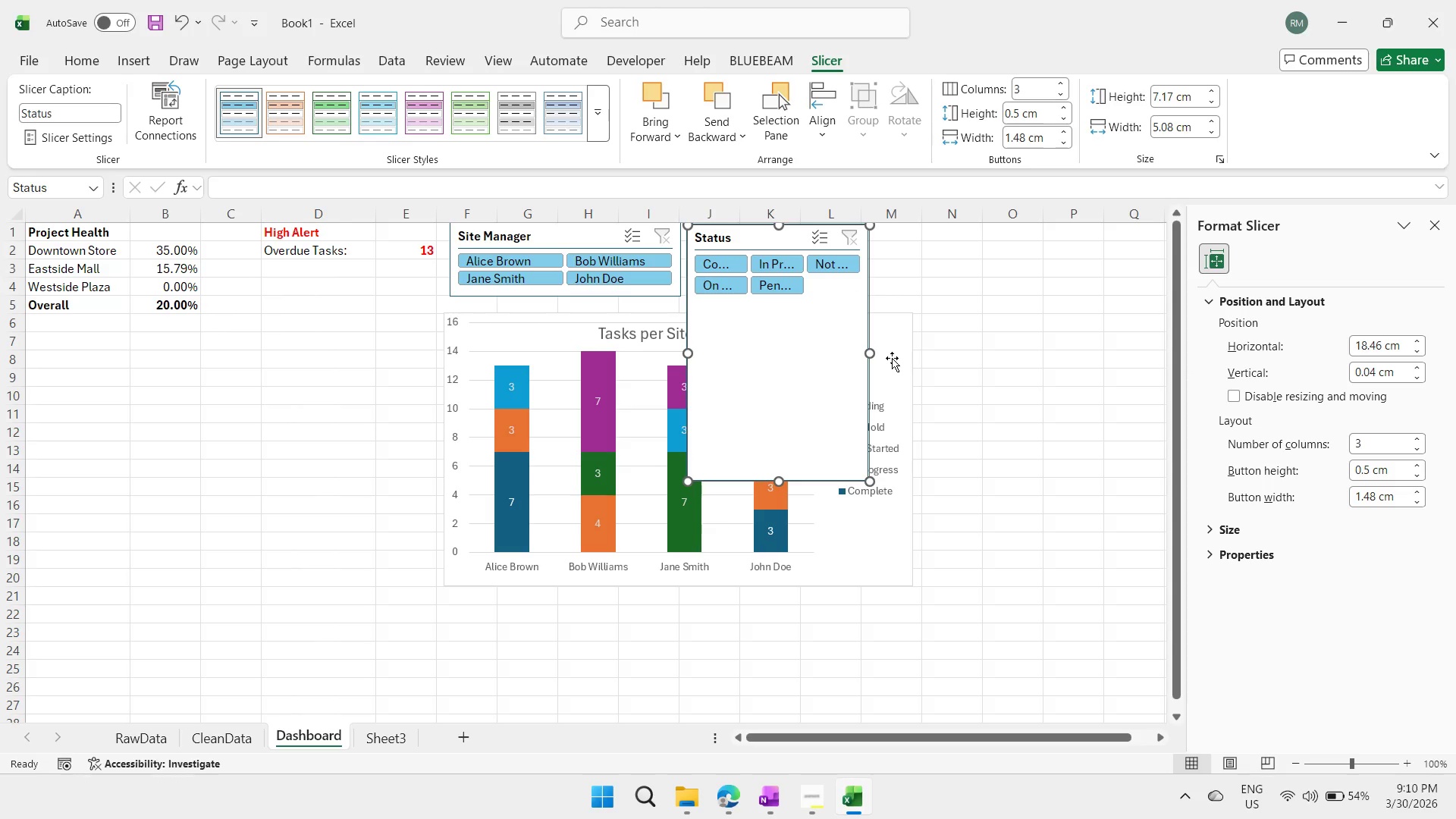 
left_click_drag(start_coordinate=[871, 354], to_coordinate=[945, 287])
 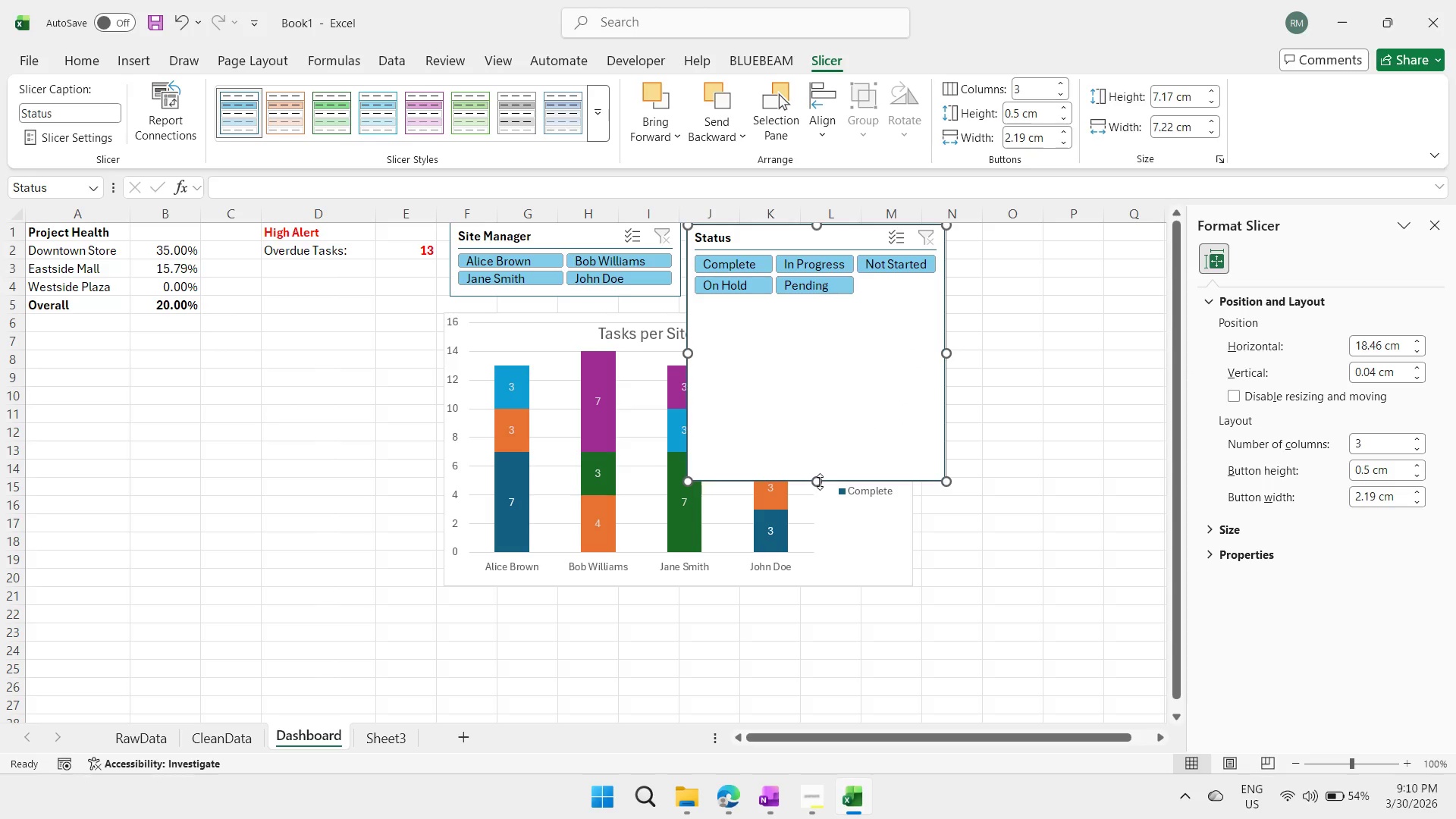 
left_click_drag(start_coordinate=[820, 482], to_coordinate=[844, 298])
 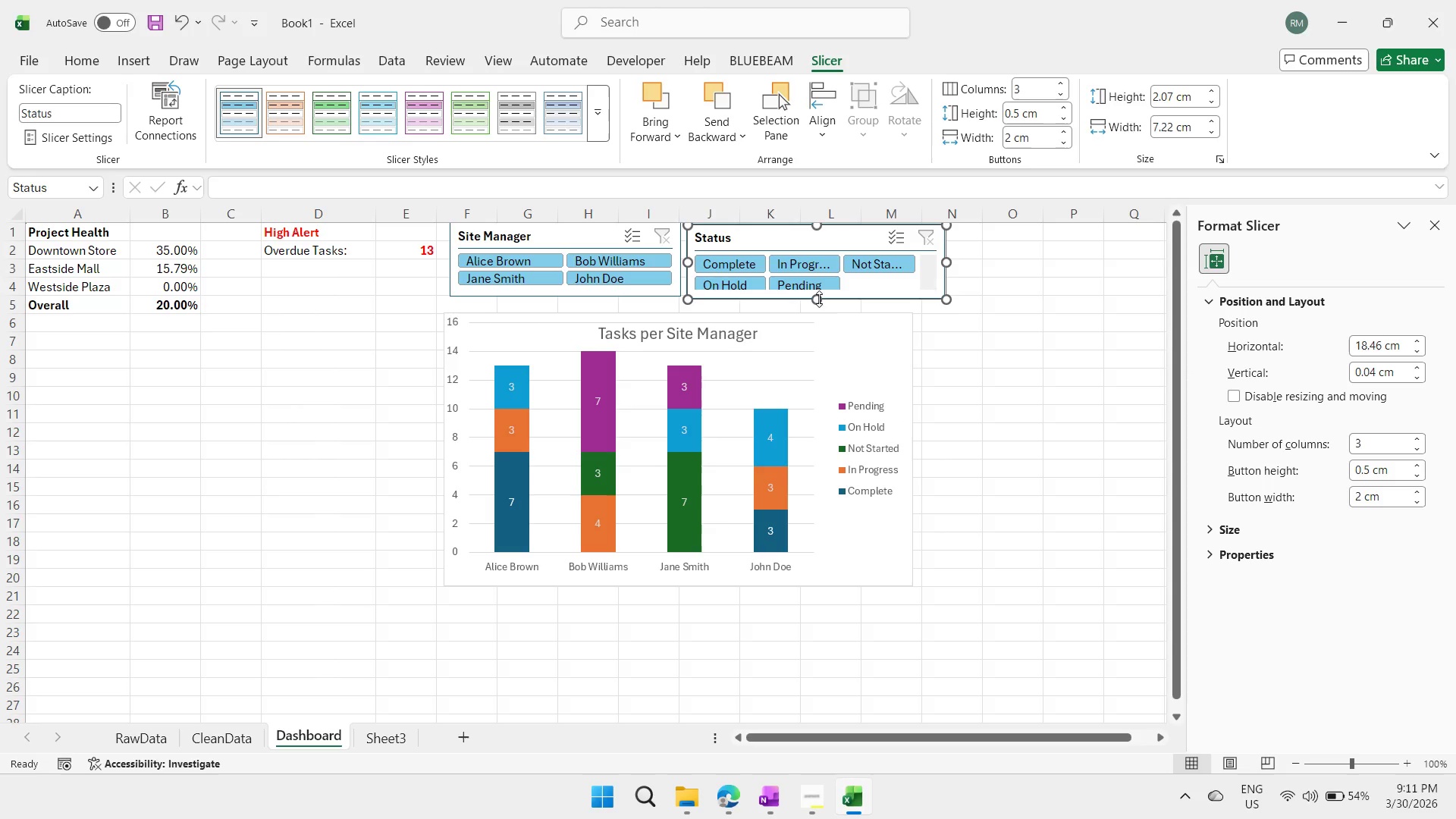 
left_click_drag(start_coordinate=[819, 299], to_coordinate=[819, 309])
 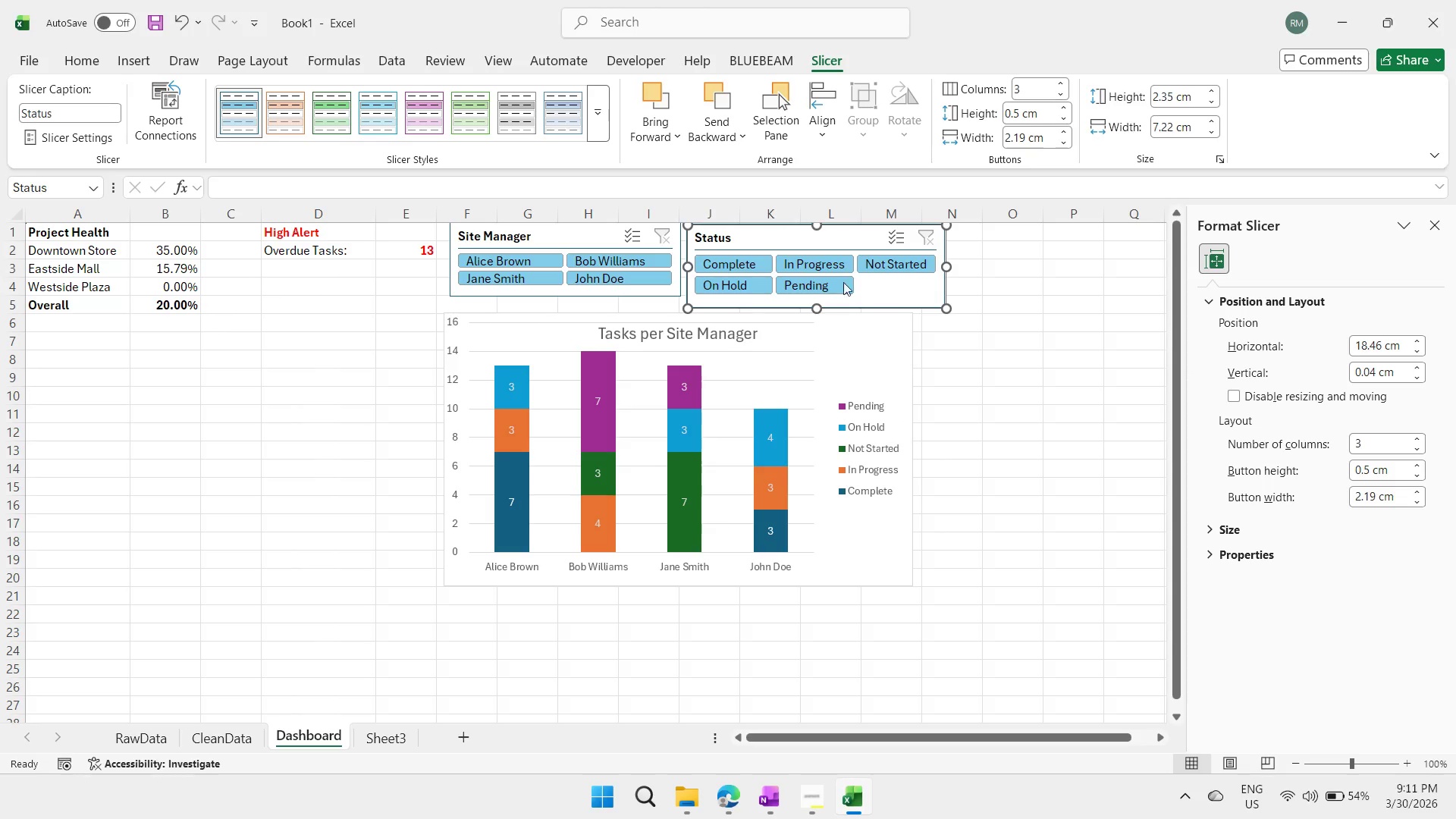 
left_click([654, 293])
 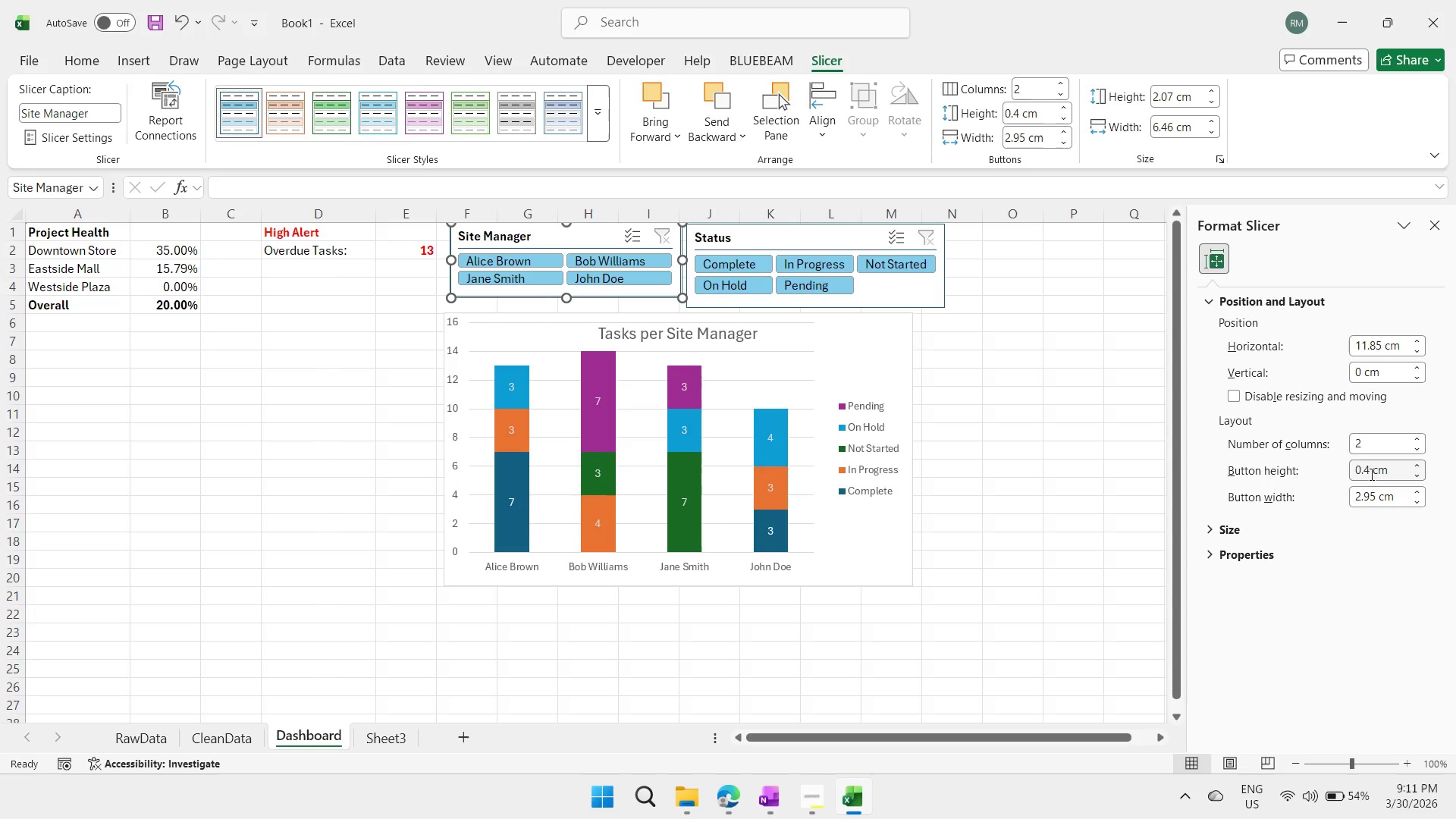 
left_click([1368, 472])
 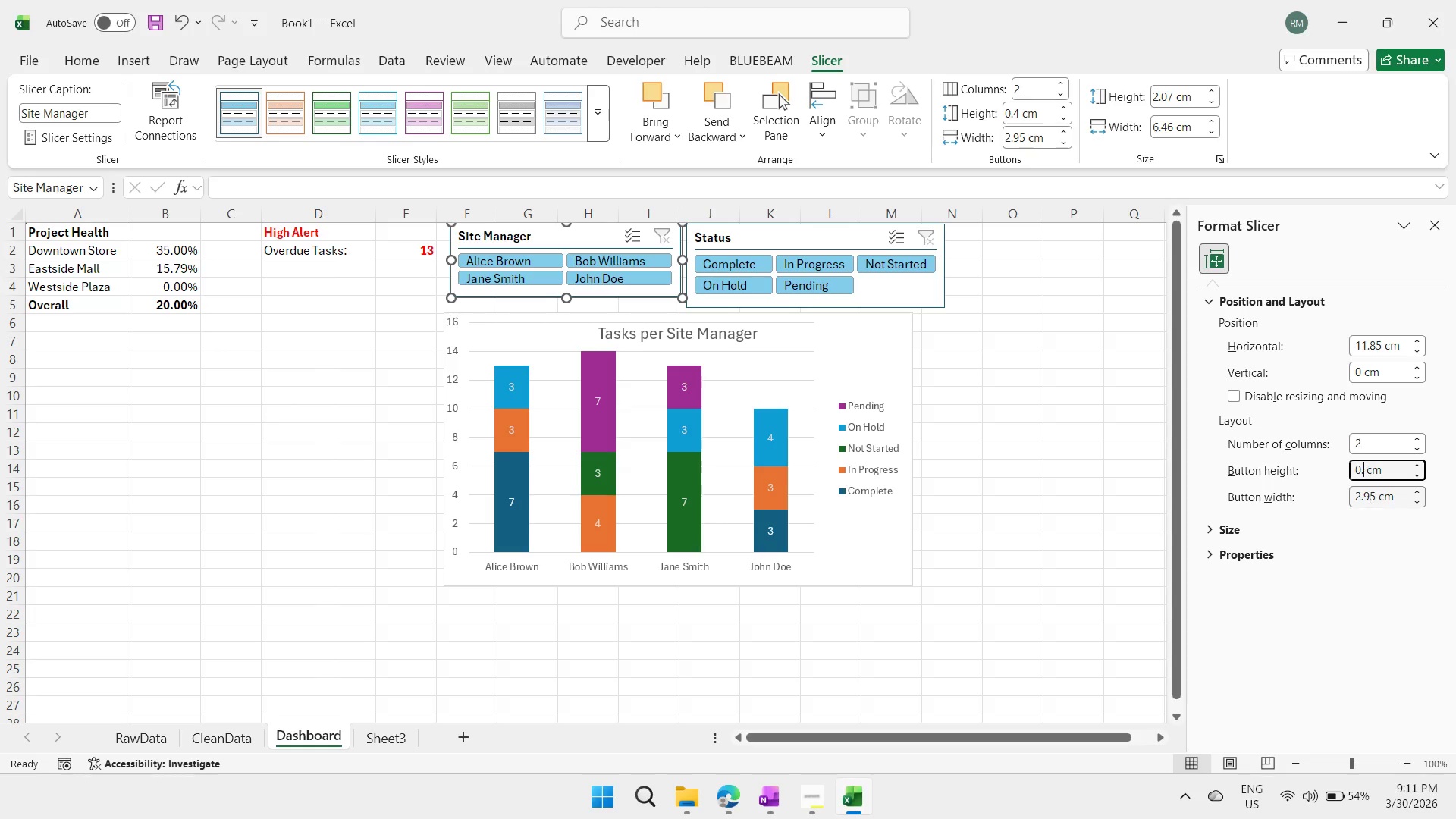 
key(Backspace)
 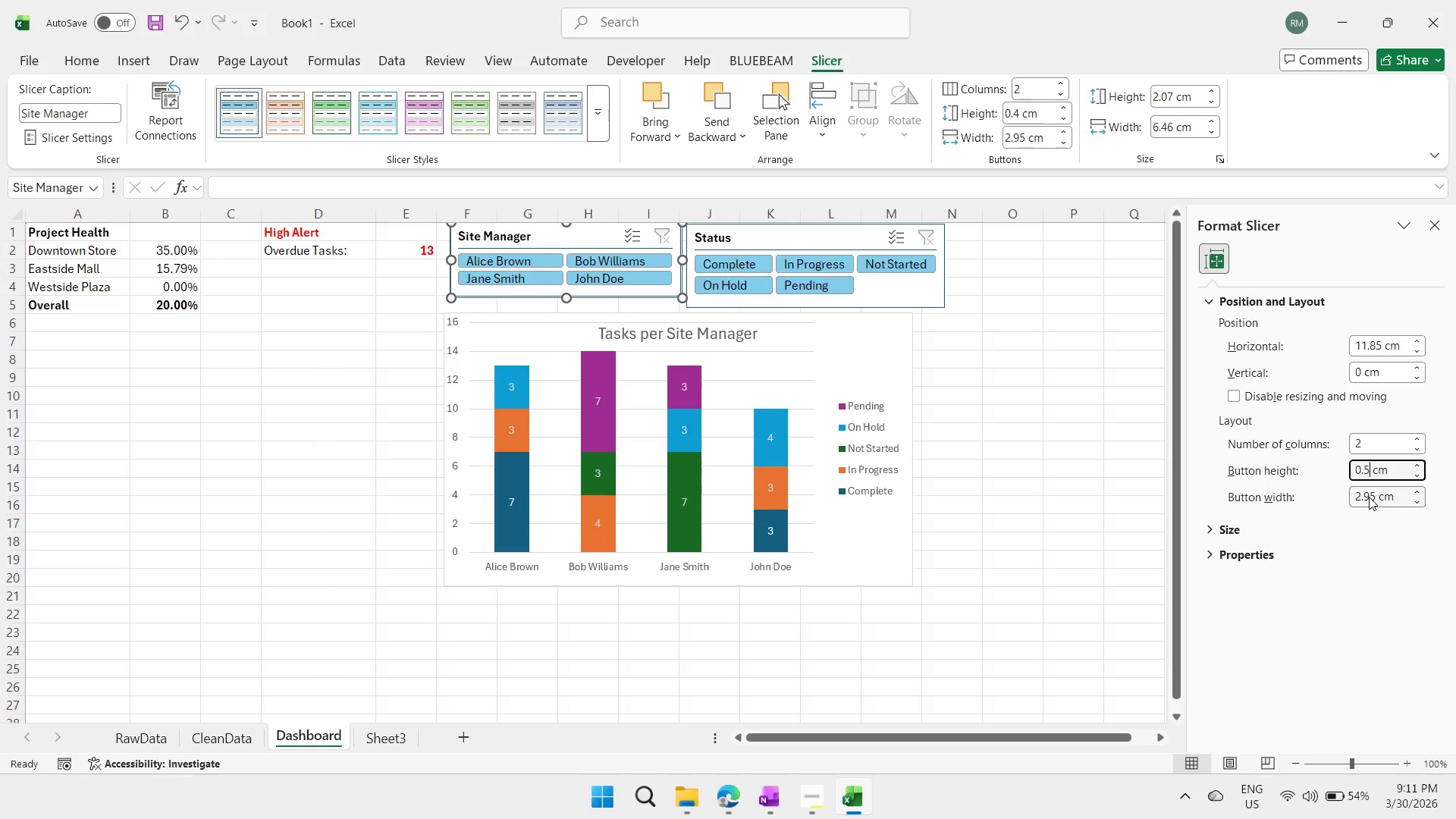 
key(5)
 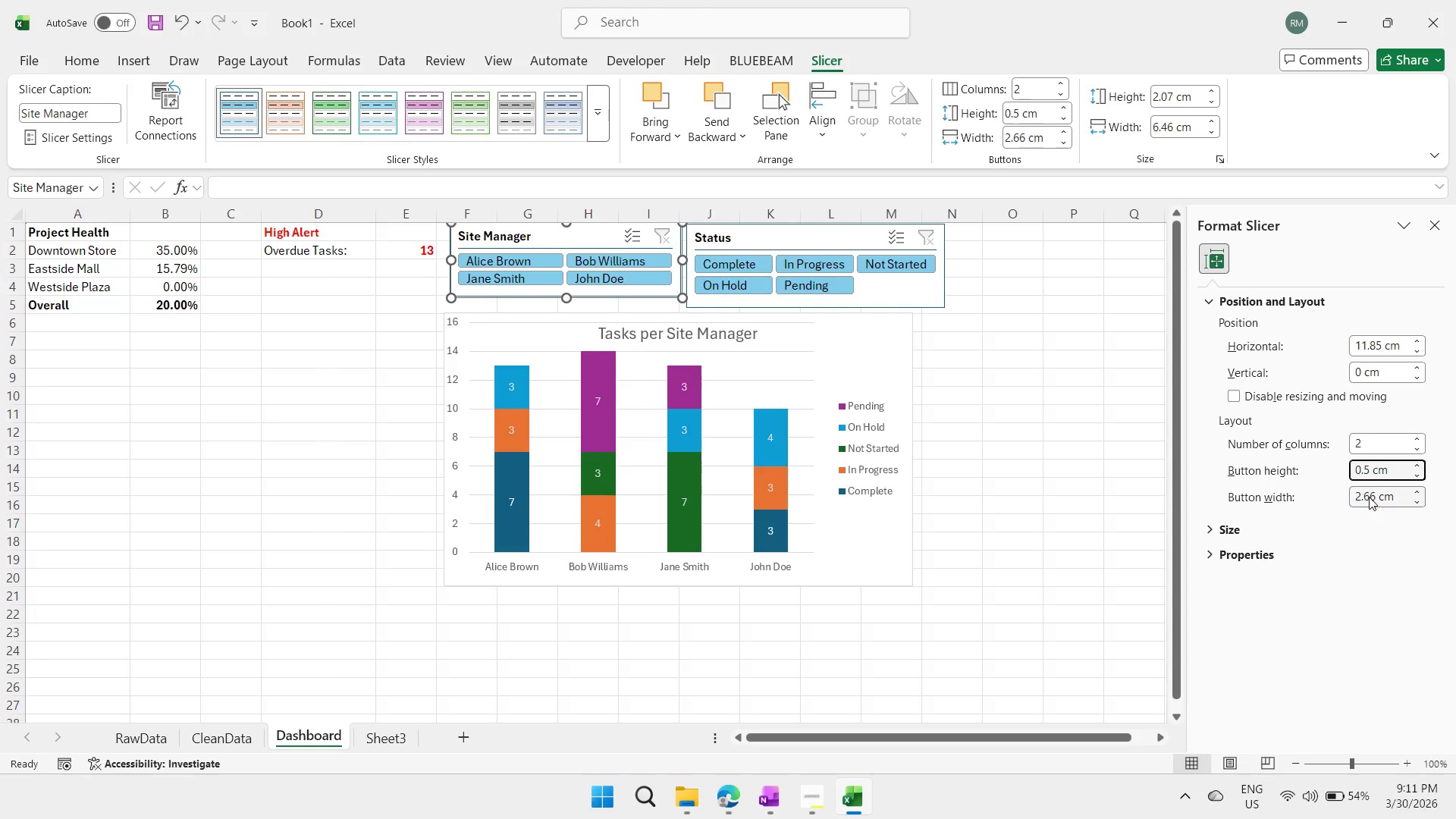 
key(Enter)
 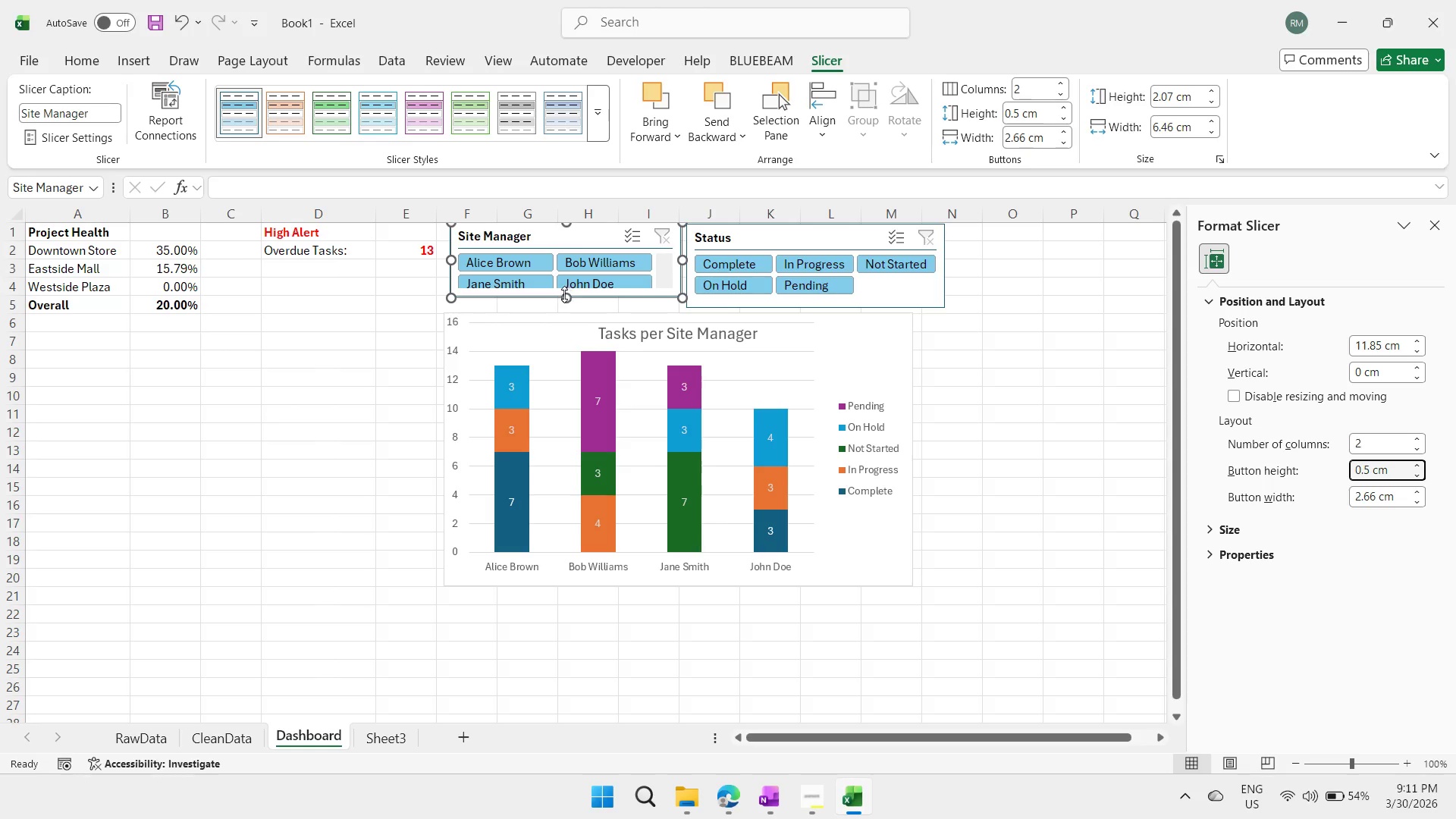 
left_click_drag(start_coordinate=[564, 297], to_coordinate=[564, 309])
 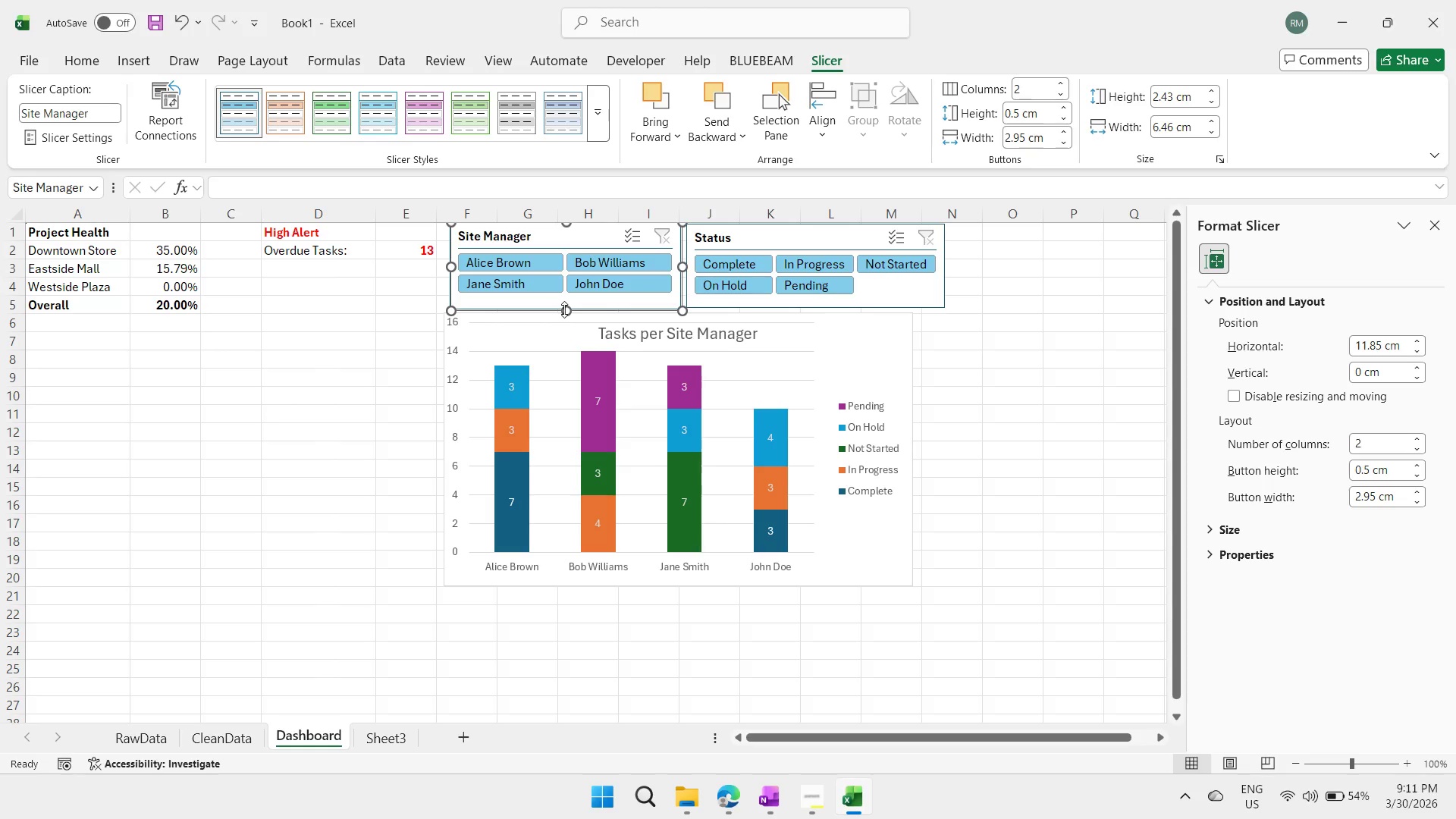 
left_click([564, 309])
 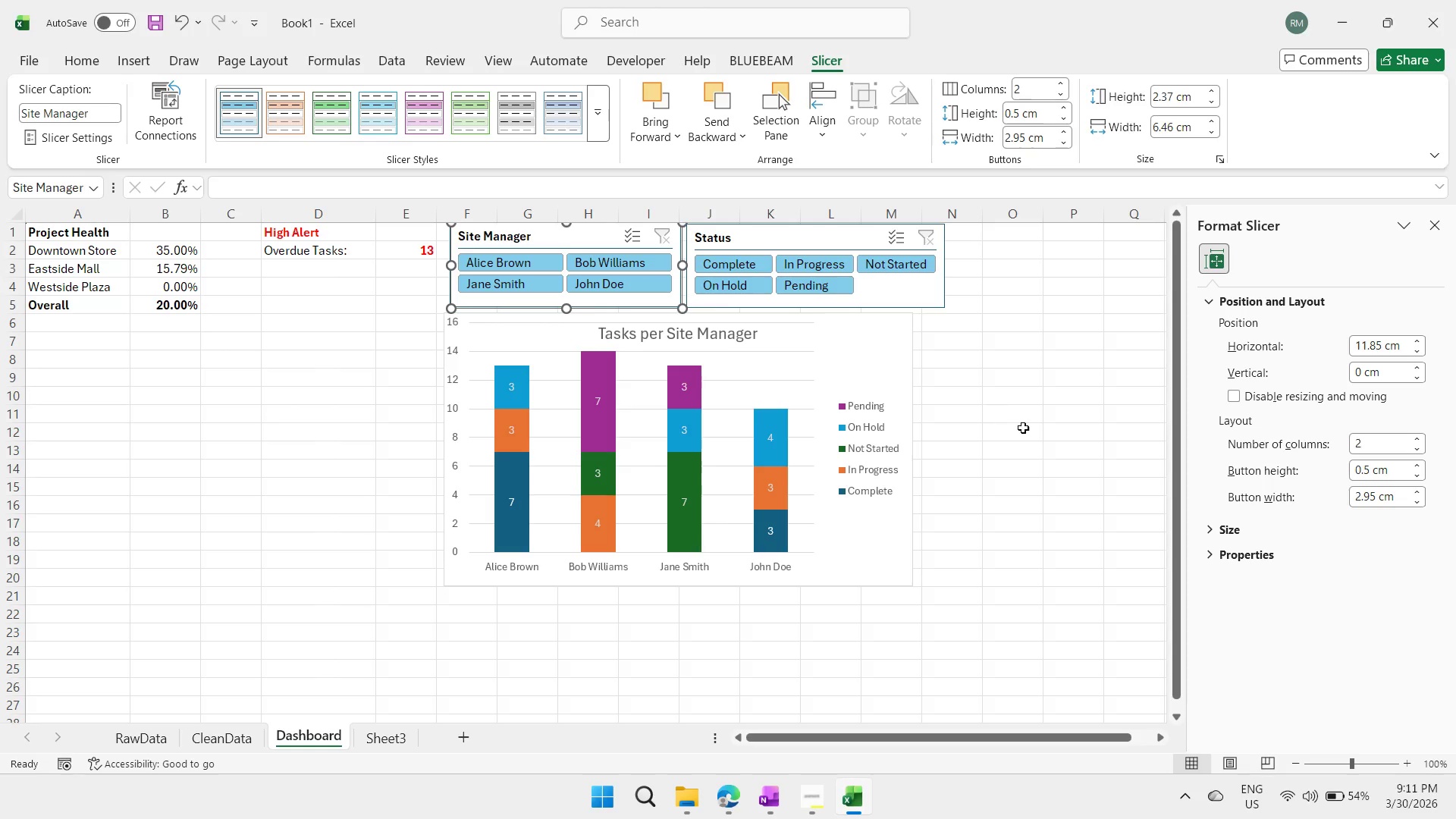 
double_click([1000, 369])
 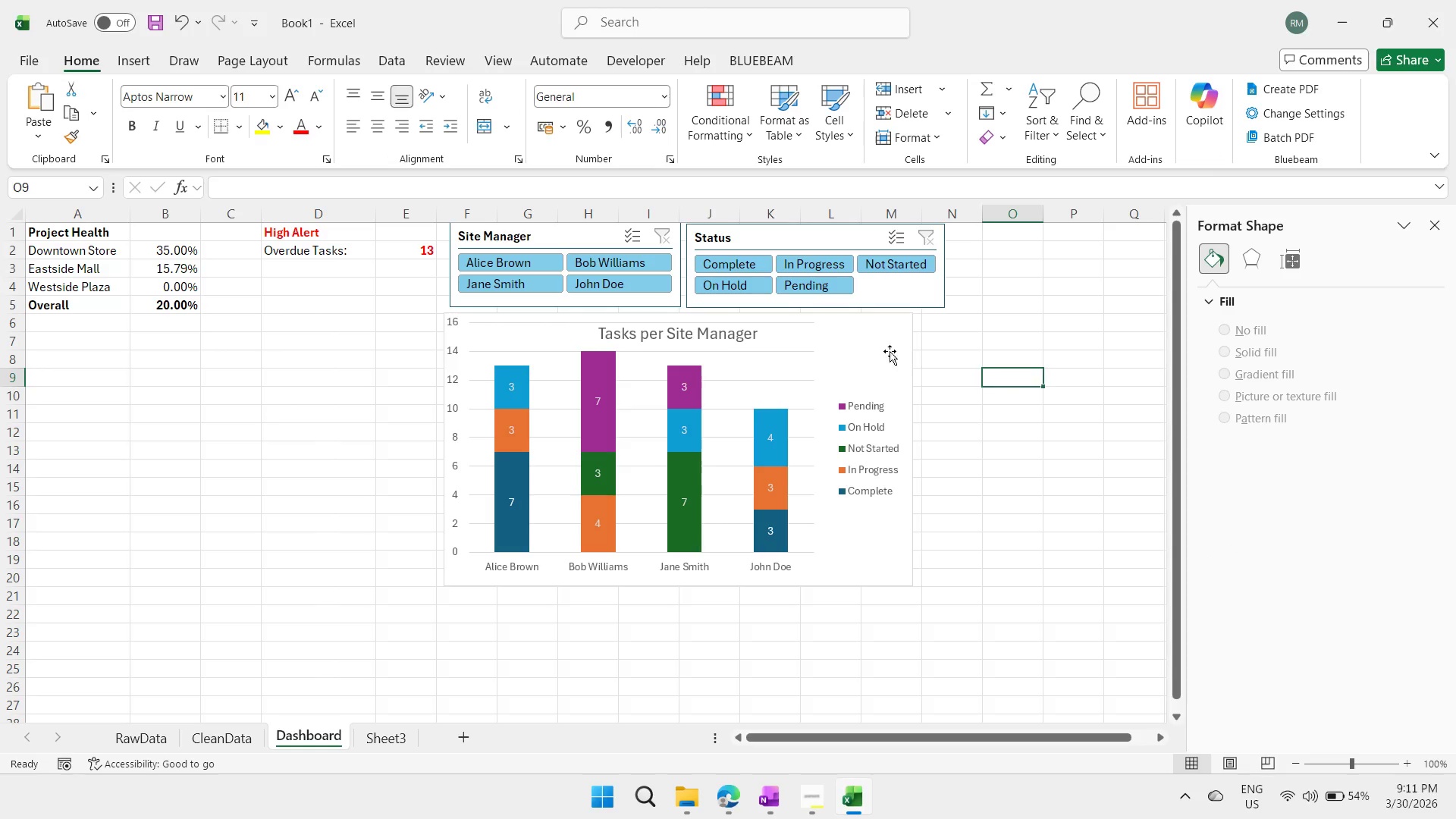 
left_click([890, 351])
 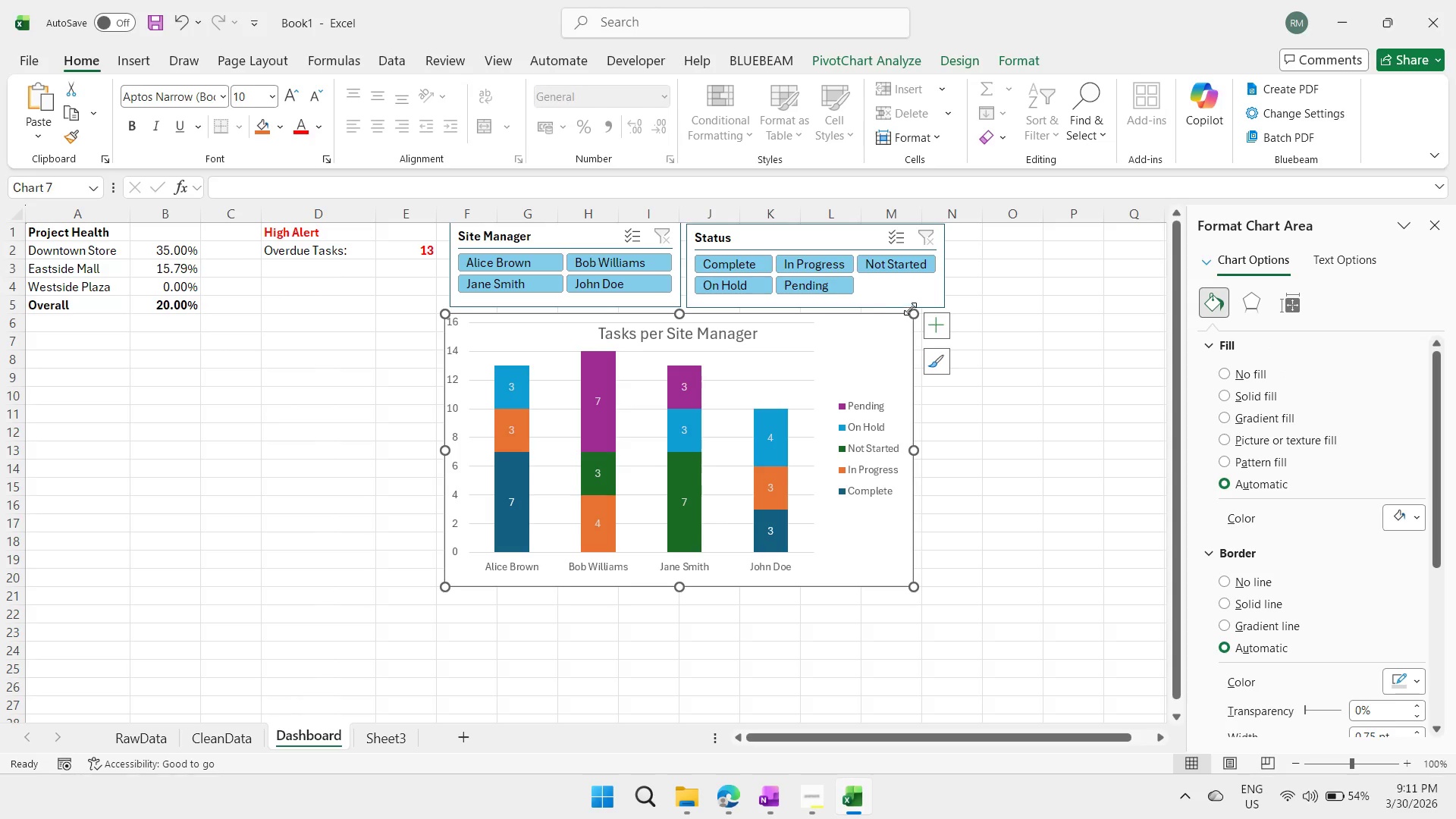 
left_click([910, 290])
 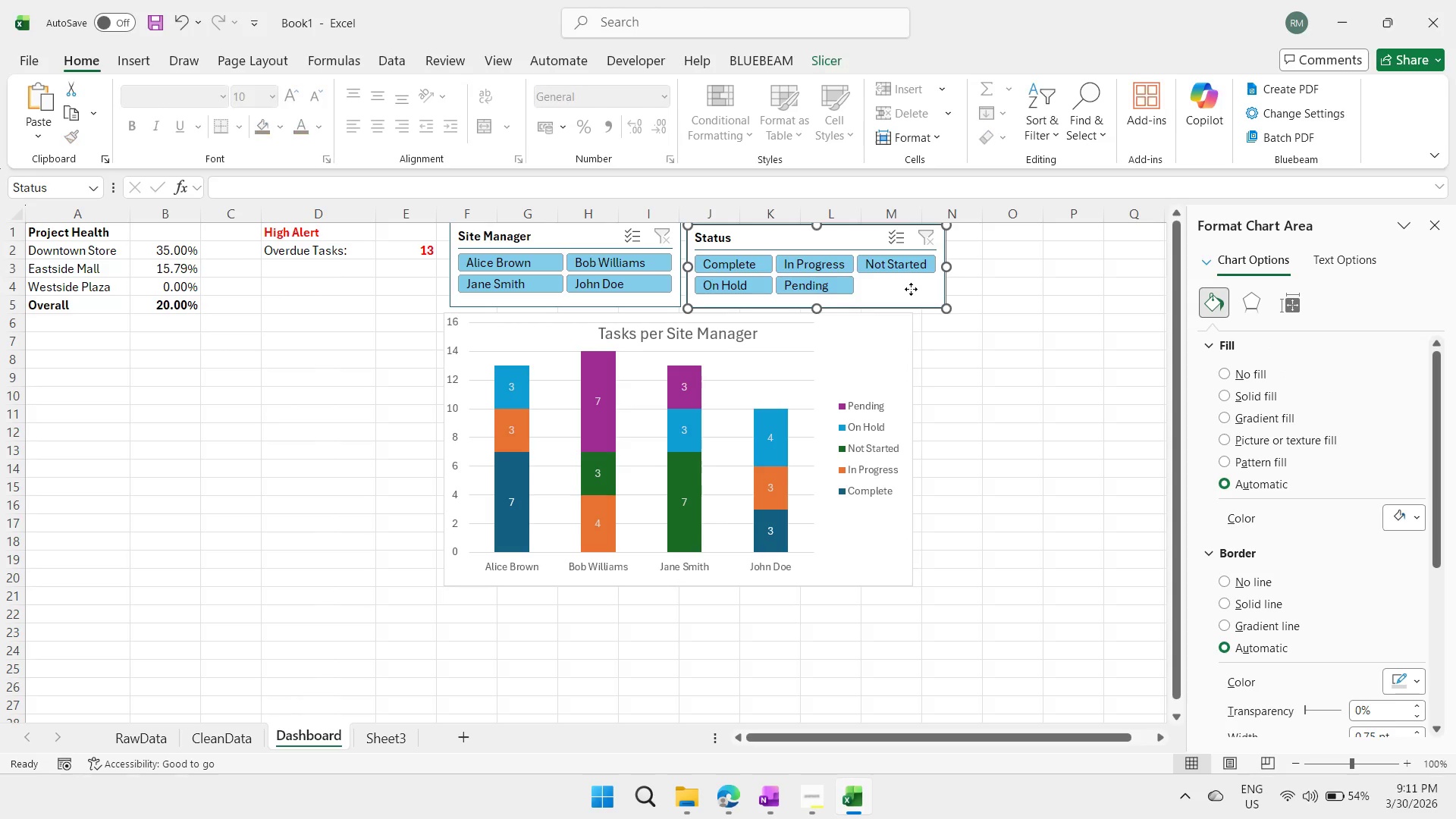 
right_click([911, 289])
 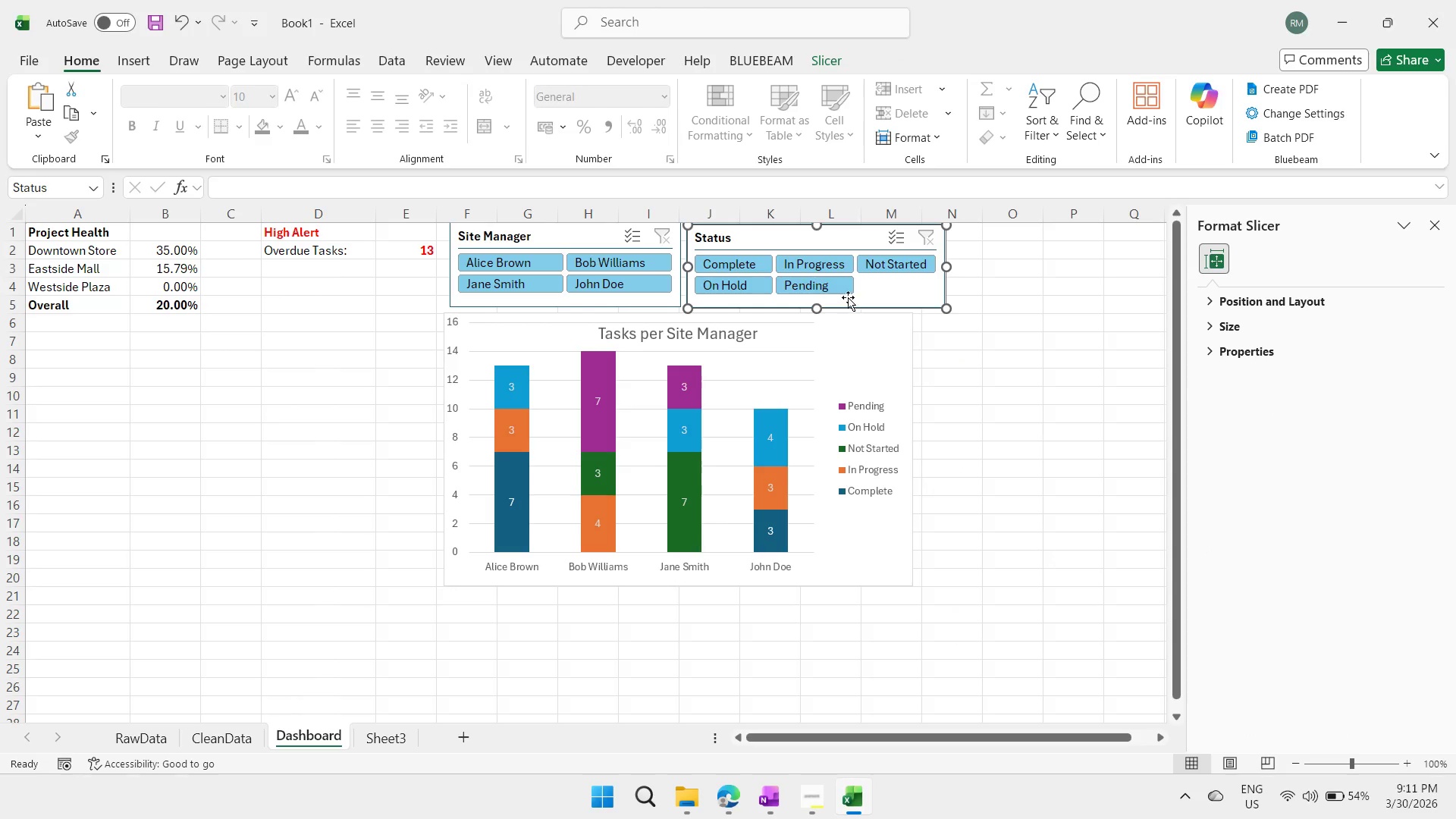 
left_click_drag(start_coordinate=[821, 64], to_coordinate=[898, 64])
 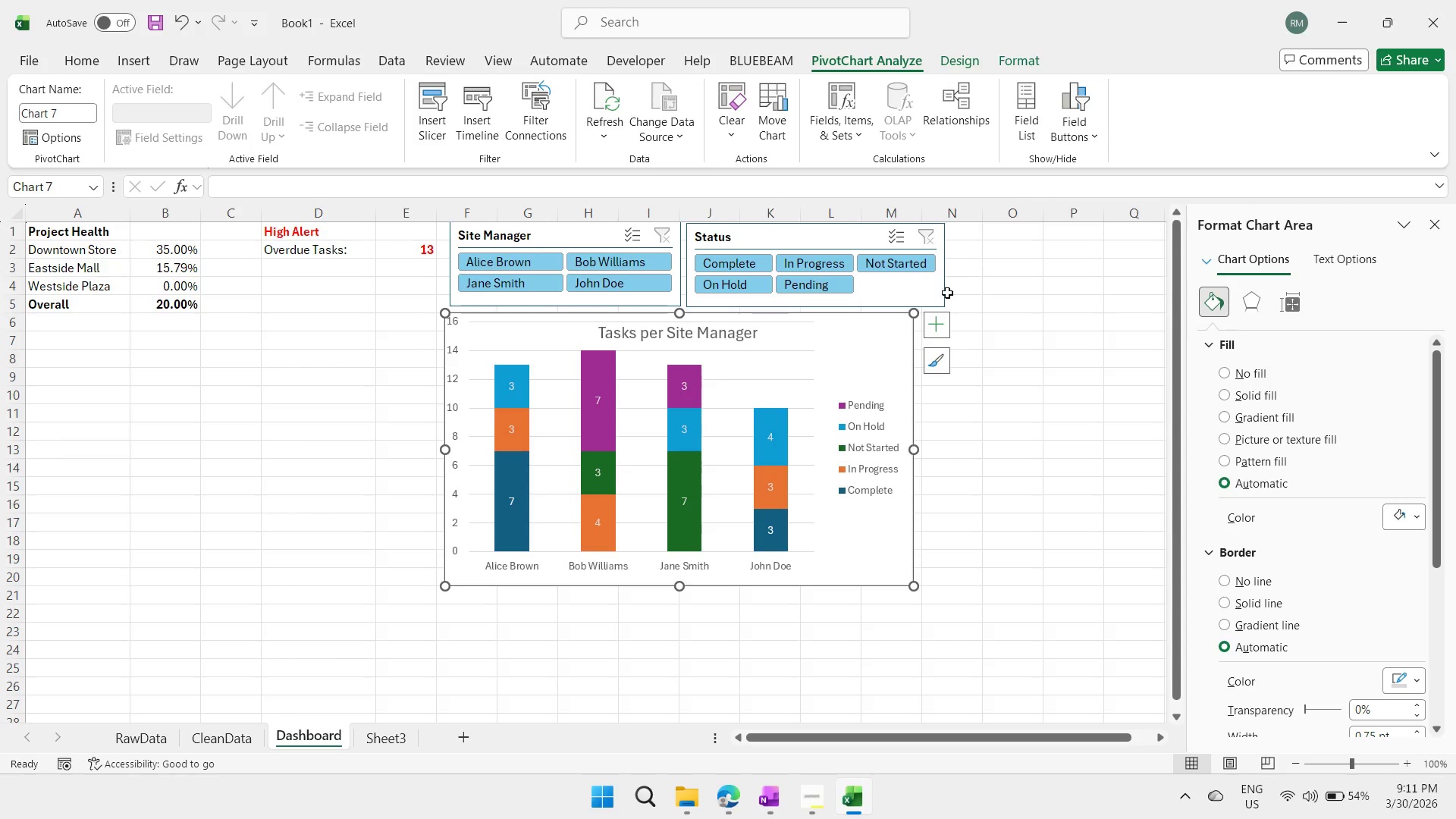 
left_click([932, 291])
 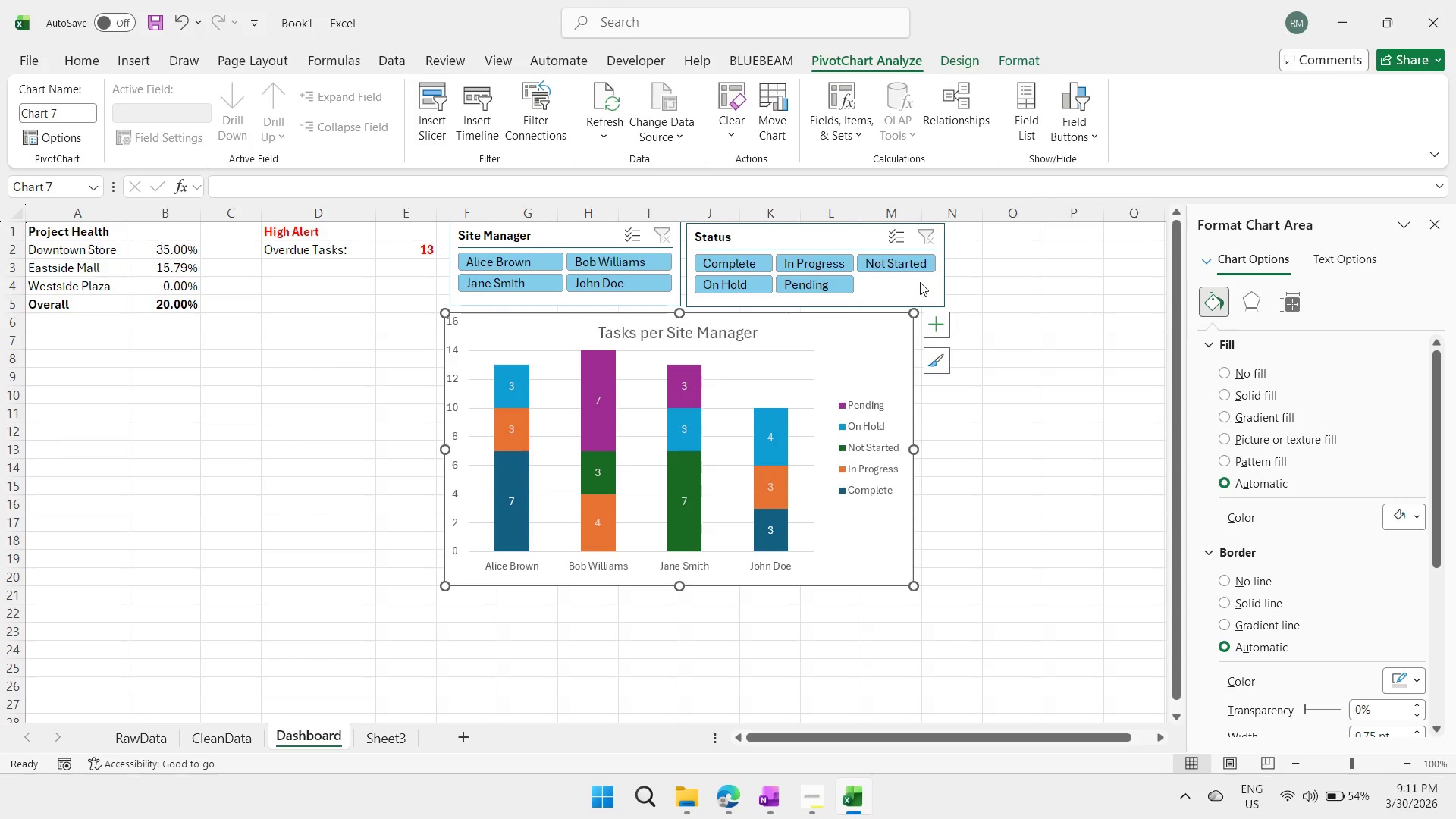 
left_click([920, 282])
 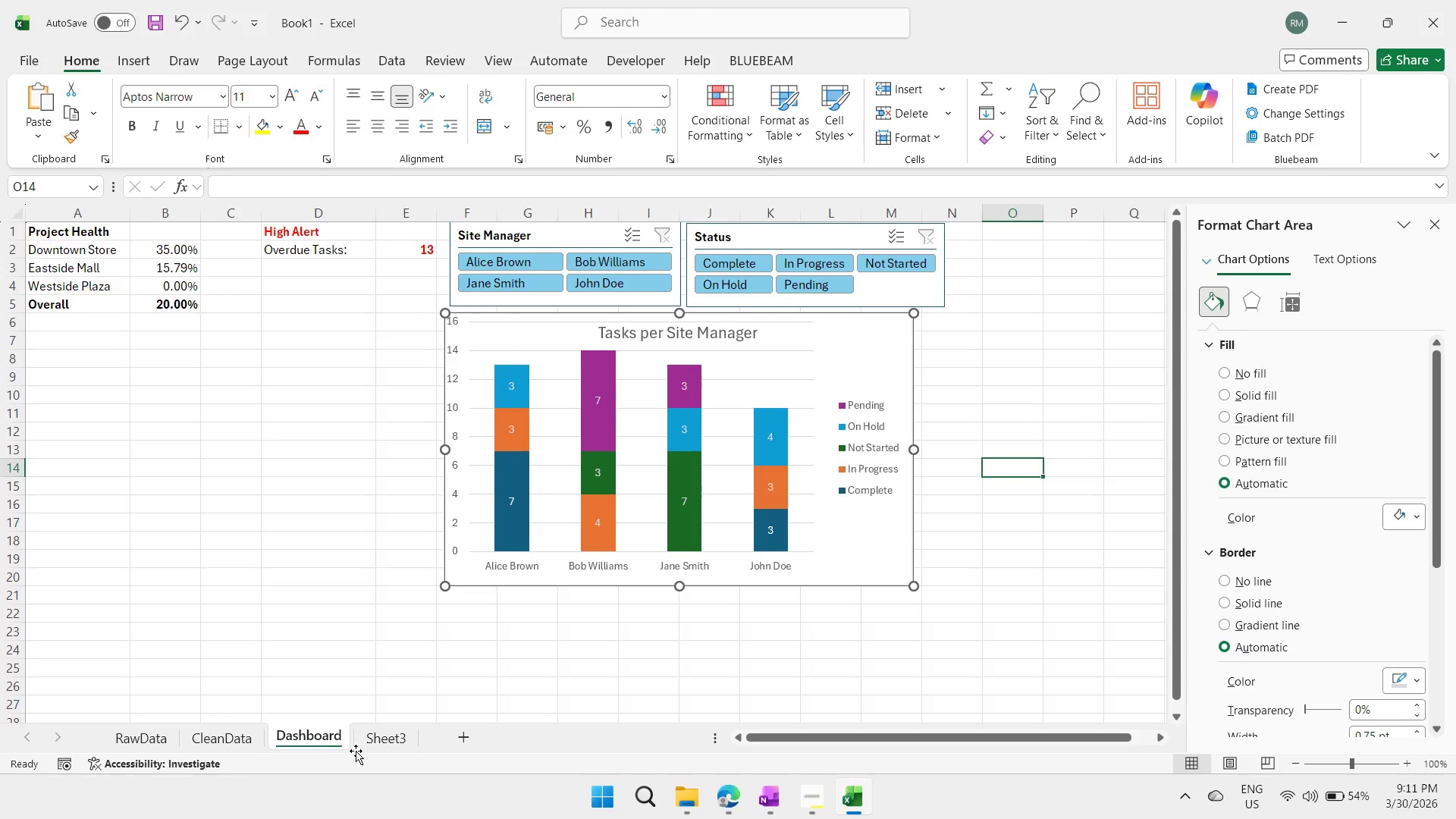 
left_click([386, 741])
 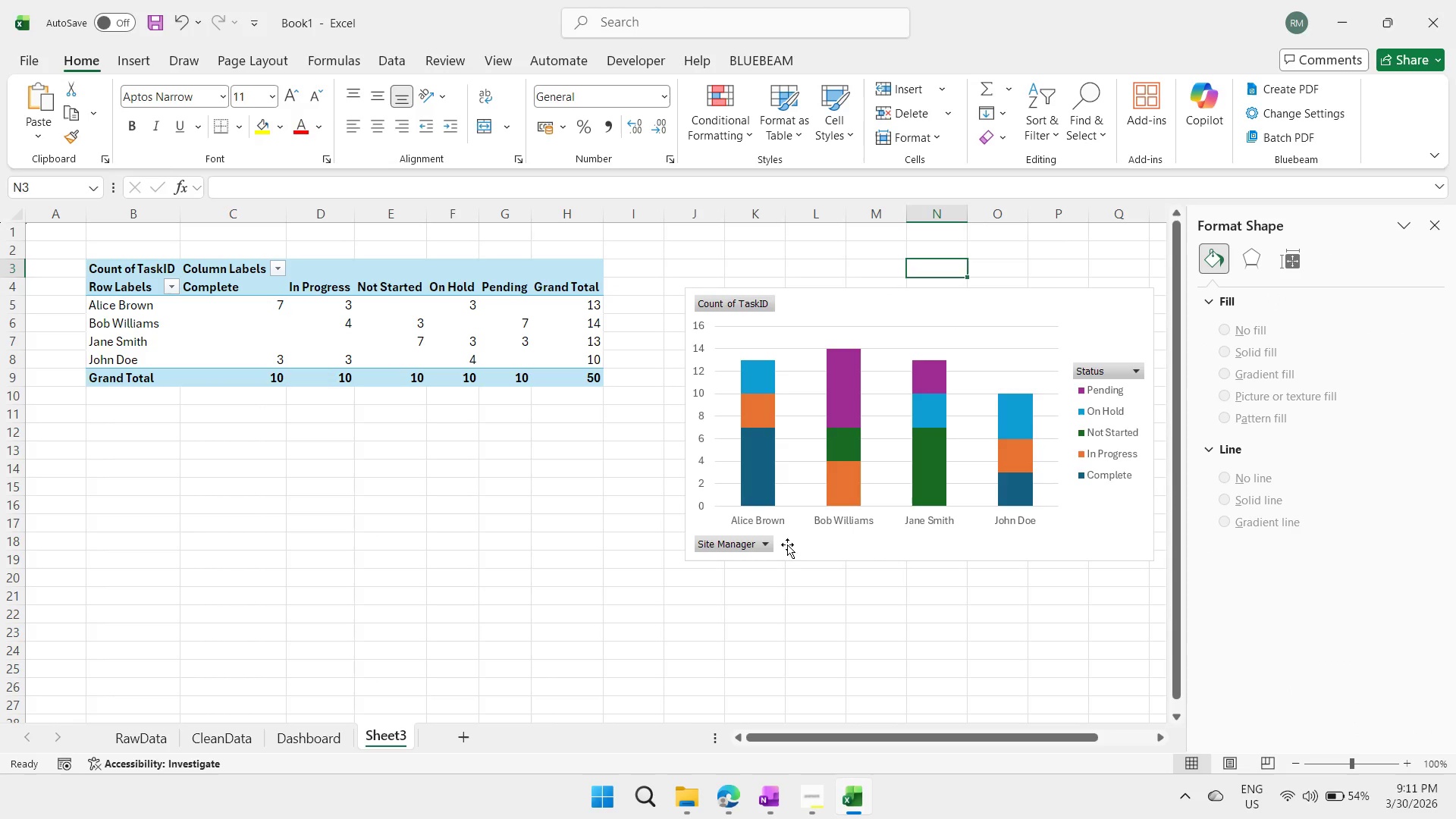 
left_click([804, 544])
 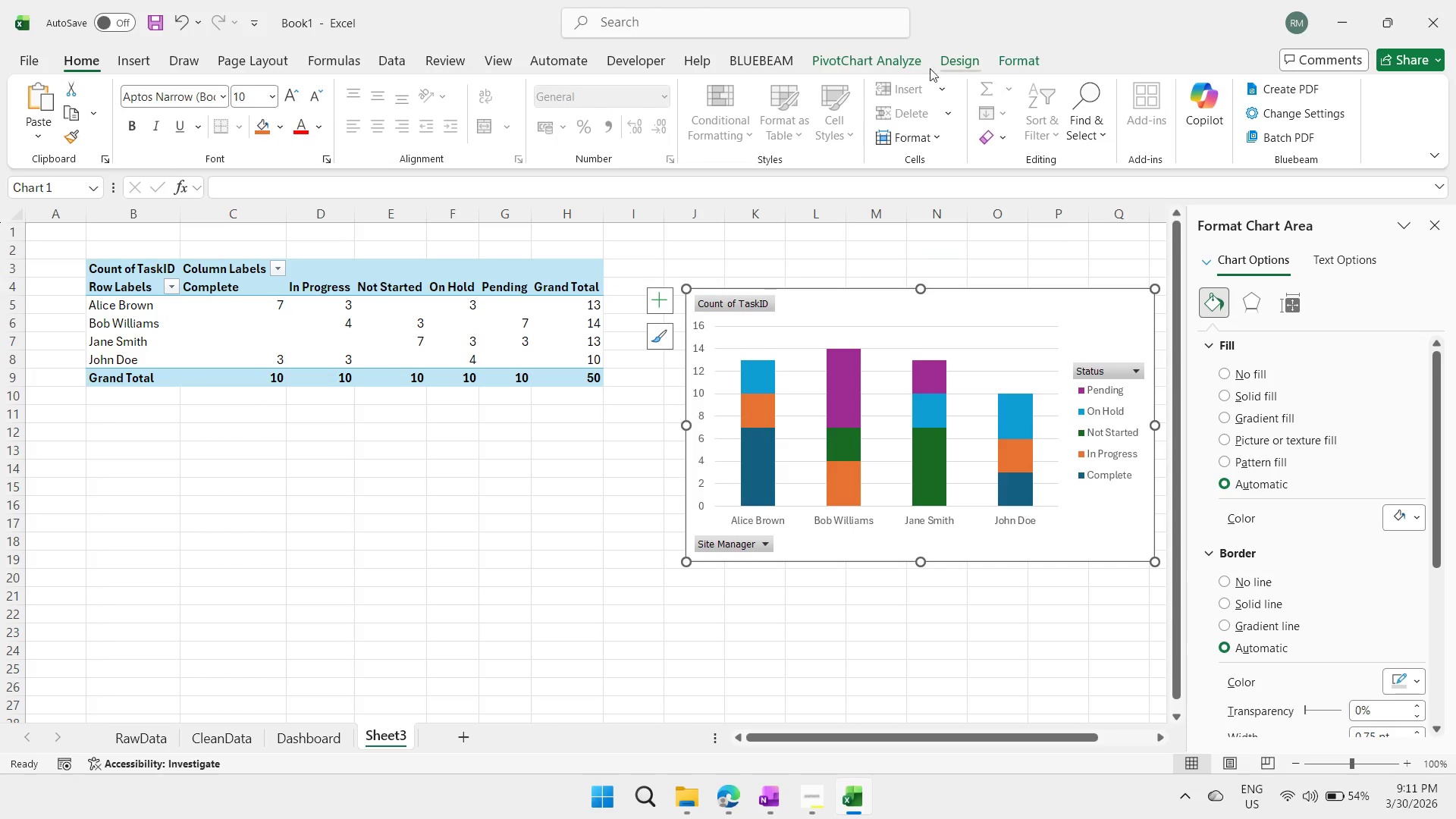 
left_click([861, 64])
 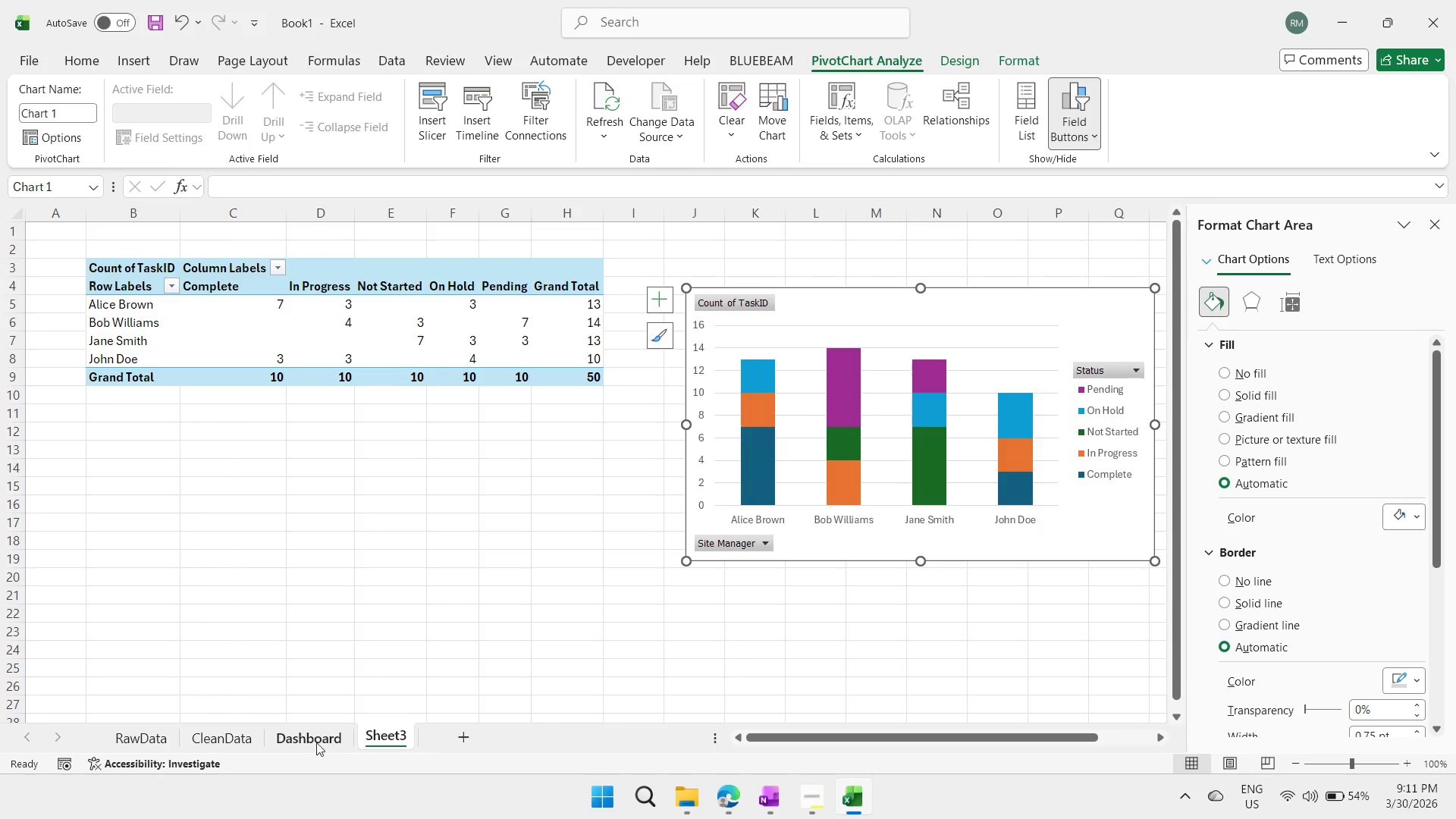 
left_click([312, 742])
 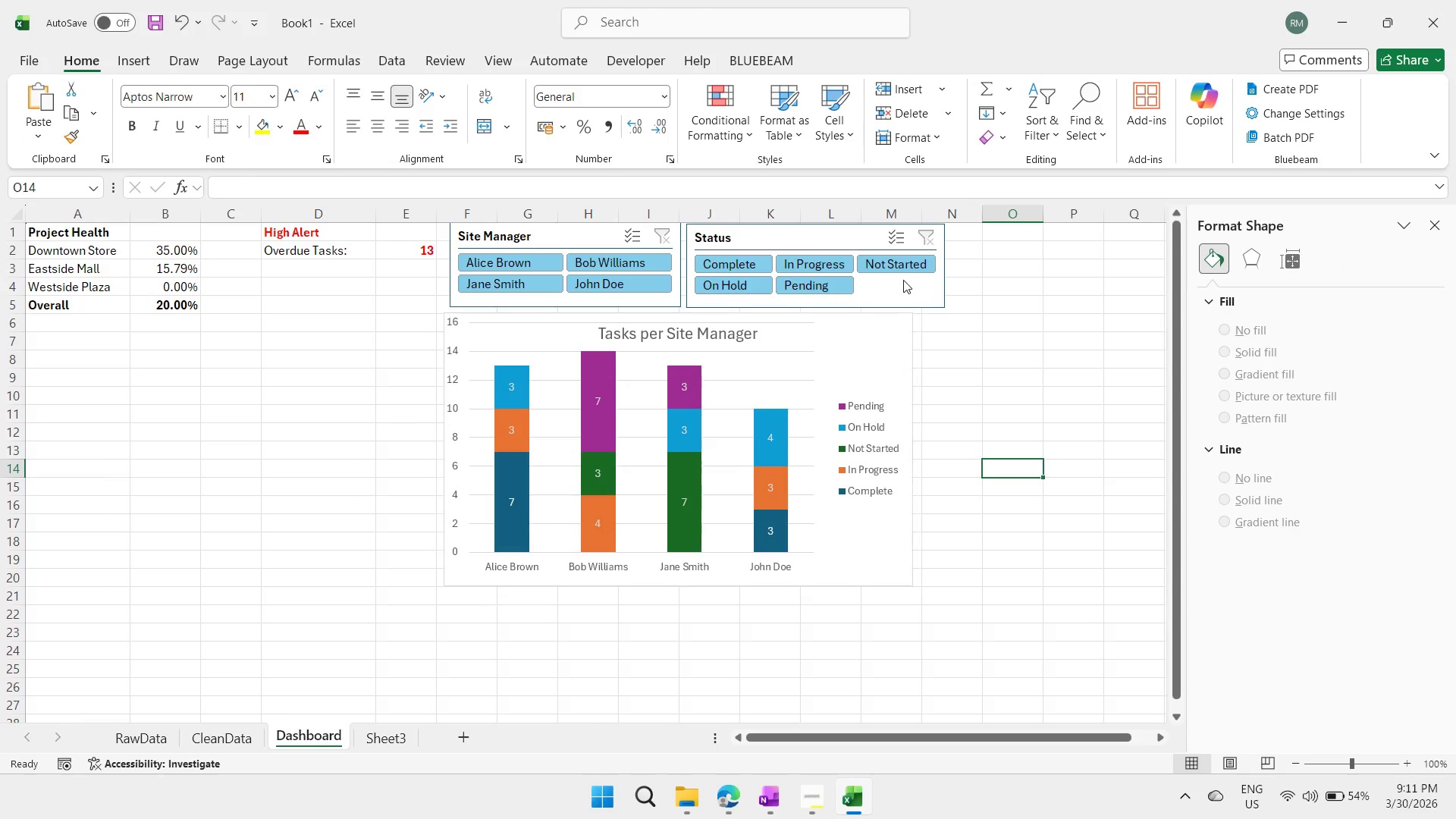 
double_click([901, 291])
 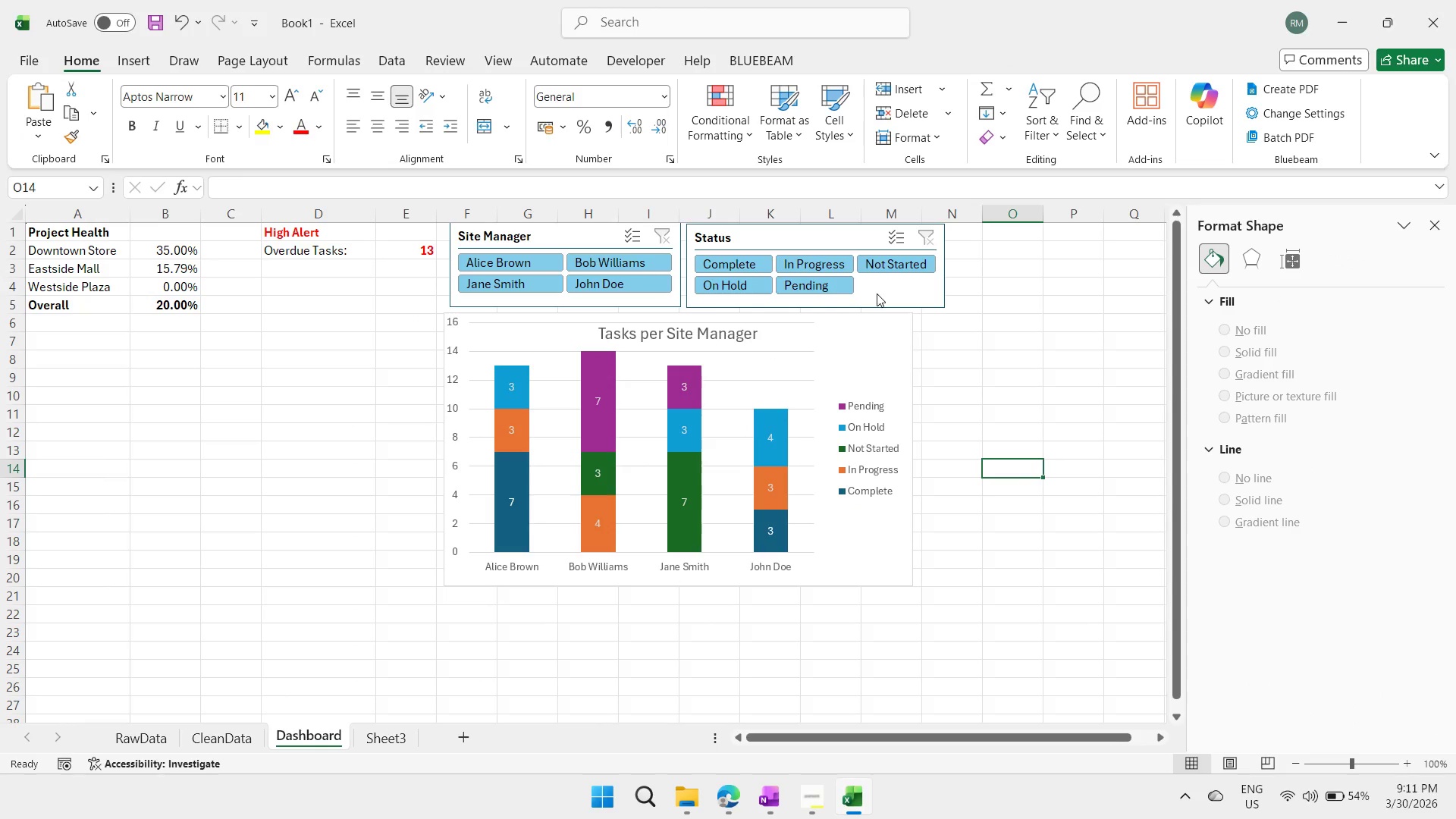 
left_click([893, 286])
 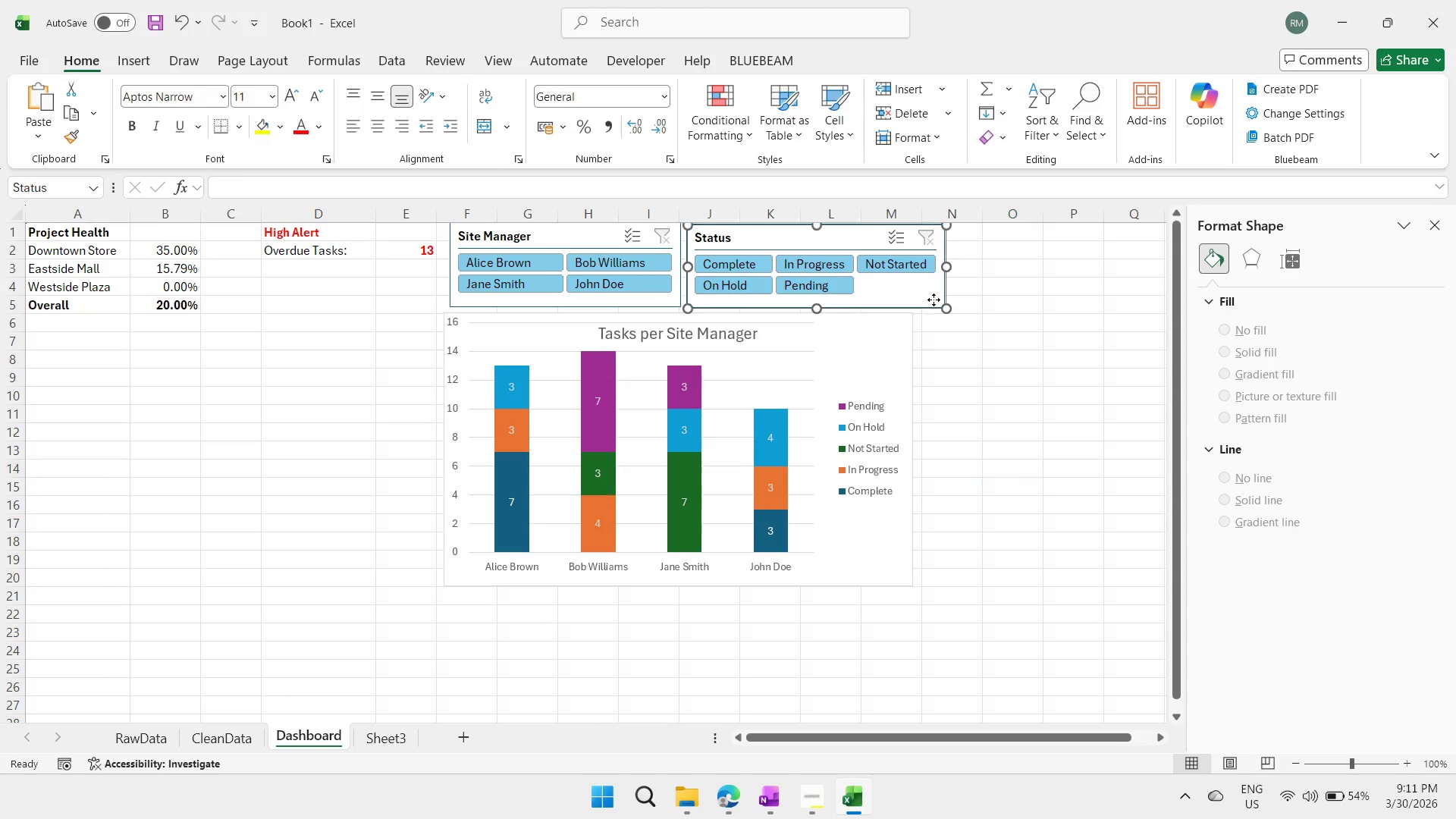 
left_click([934, 300])
 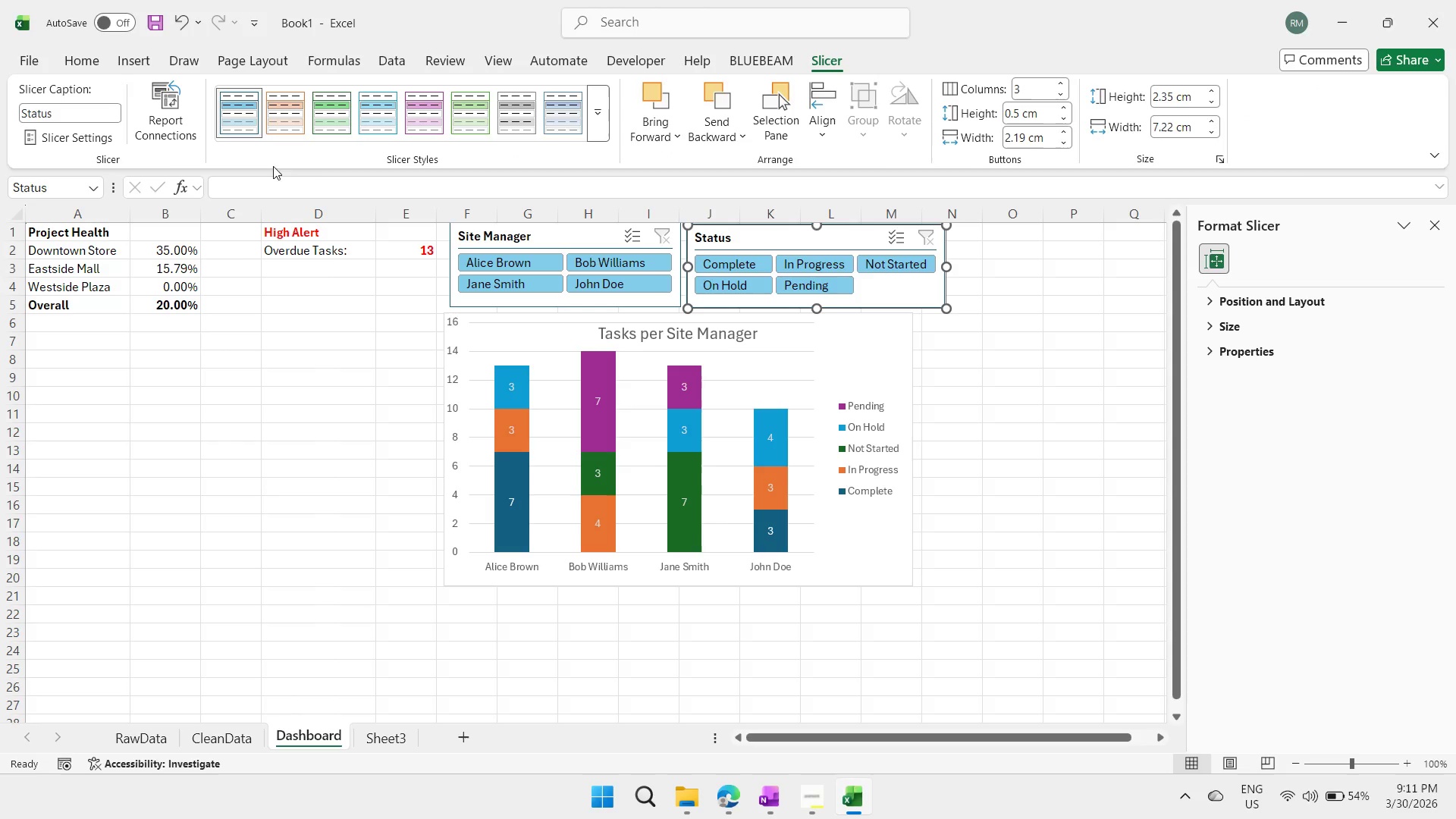 
left_click([164, 129])
 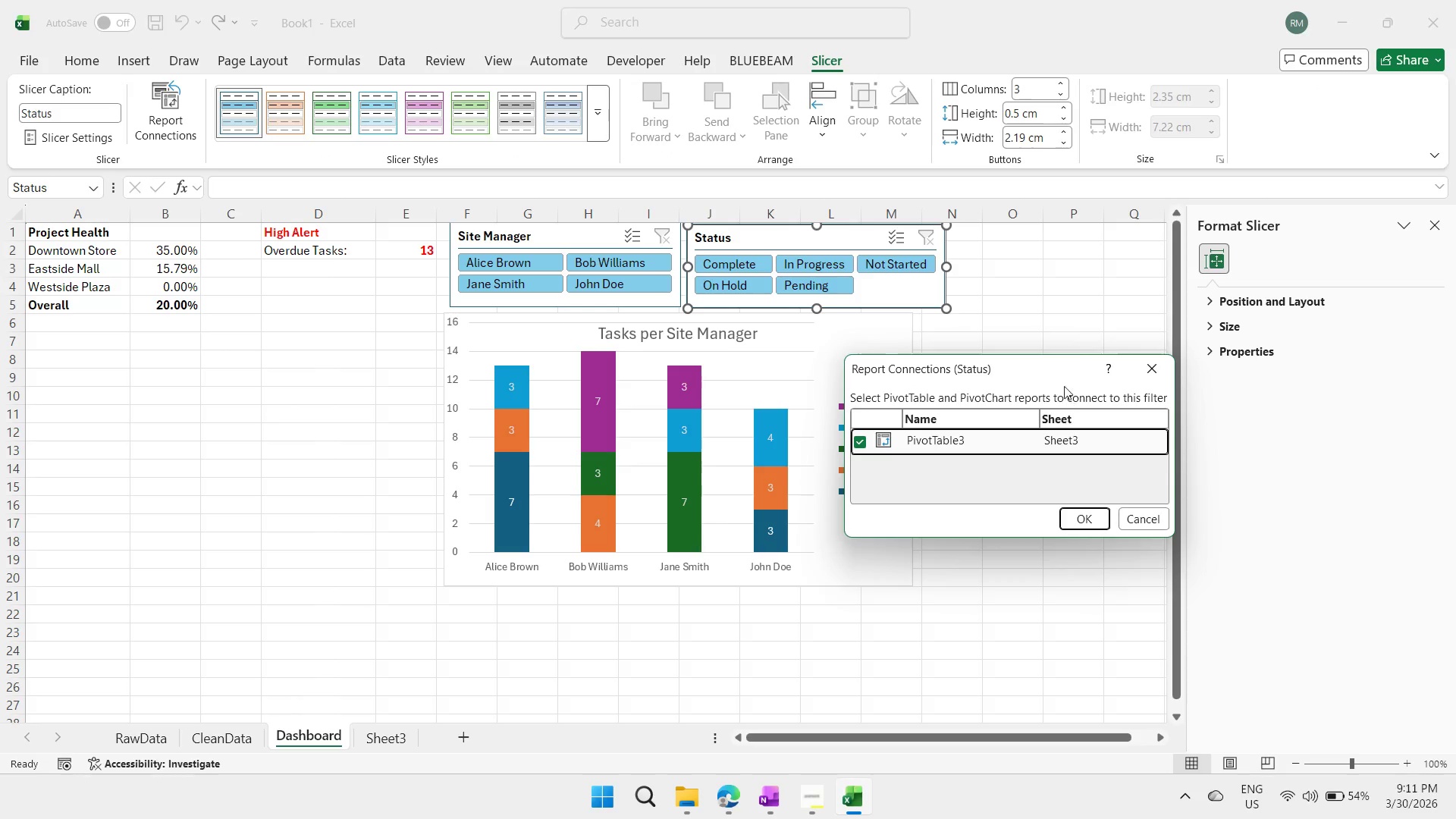 
left_click_drag(start_coordinate=[1064, 368], to_coordinate=[937, 295])
 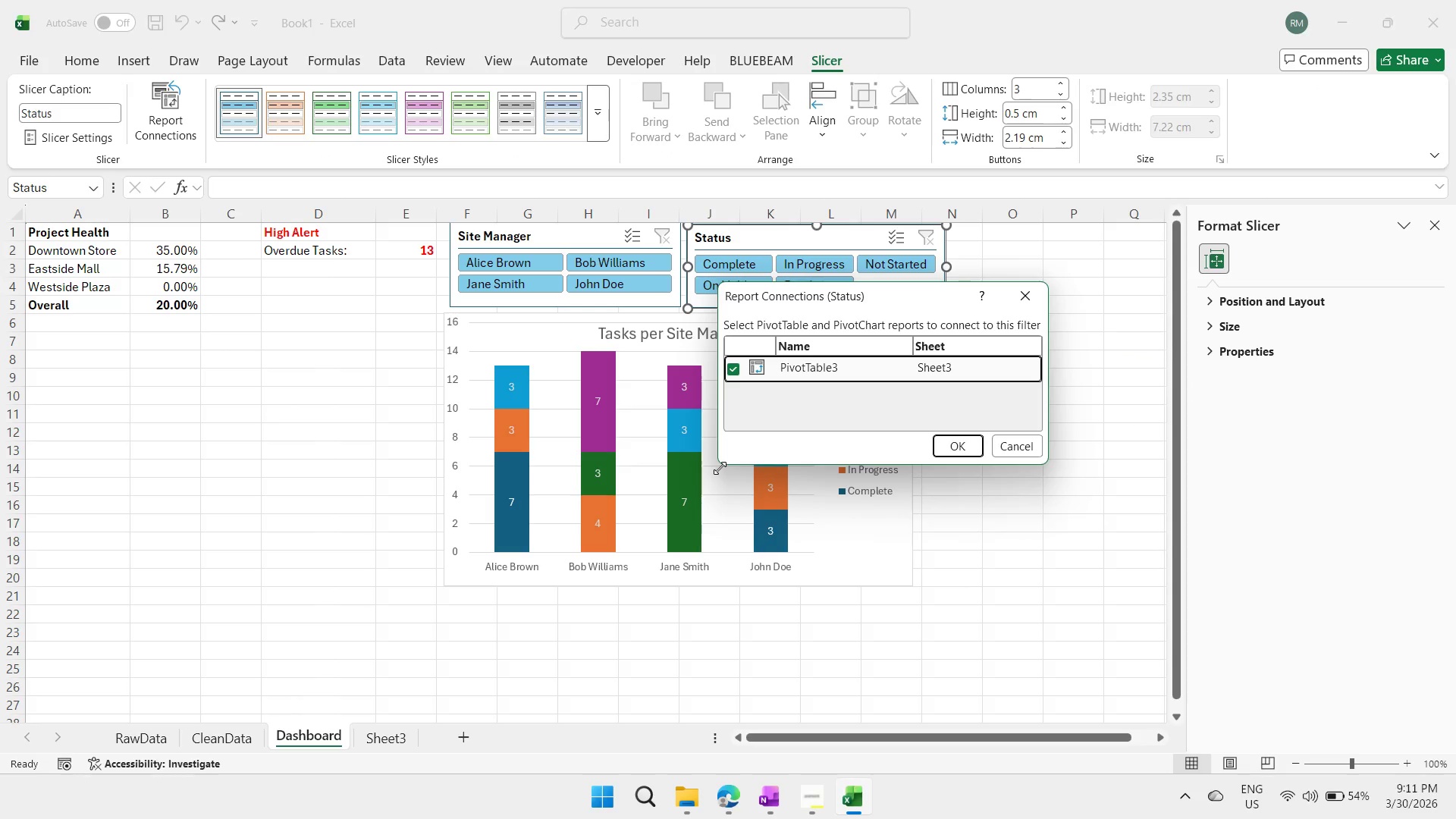 
left_click_drag(start_coordinate=[720, 468], to_coordinate=[575, 458])
 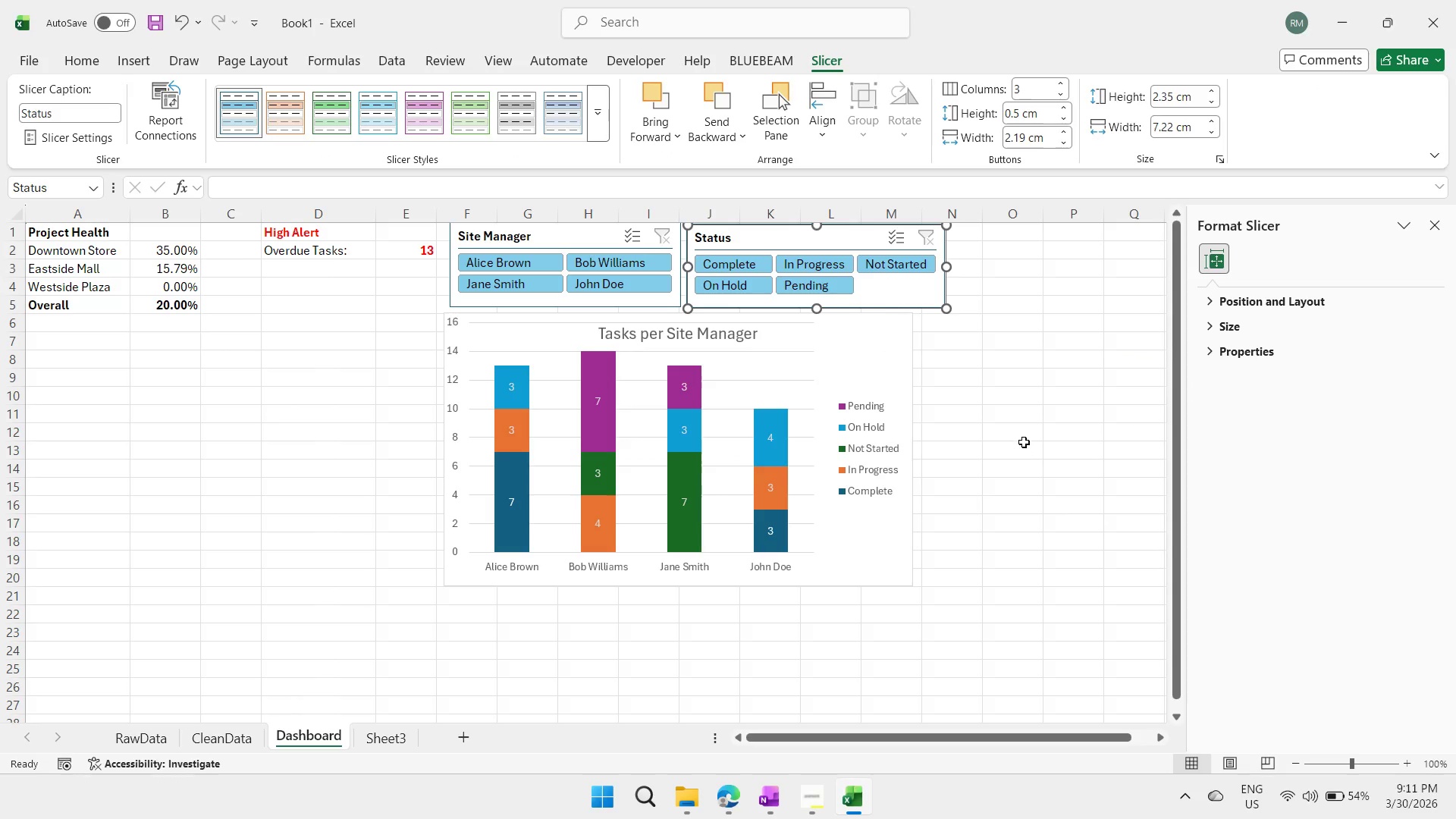 
double_click([1026, 394])
 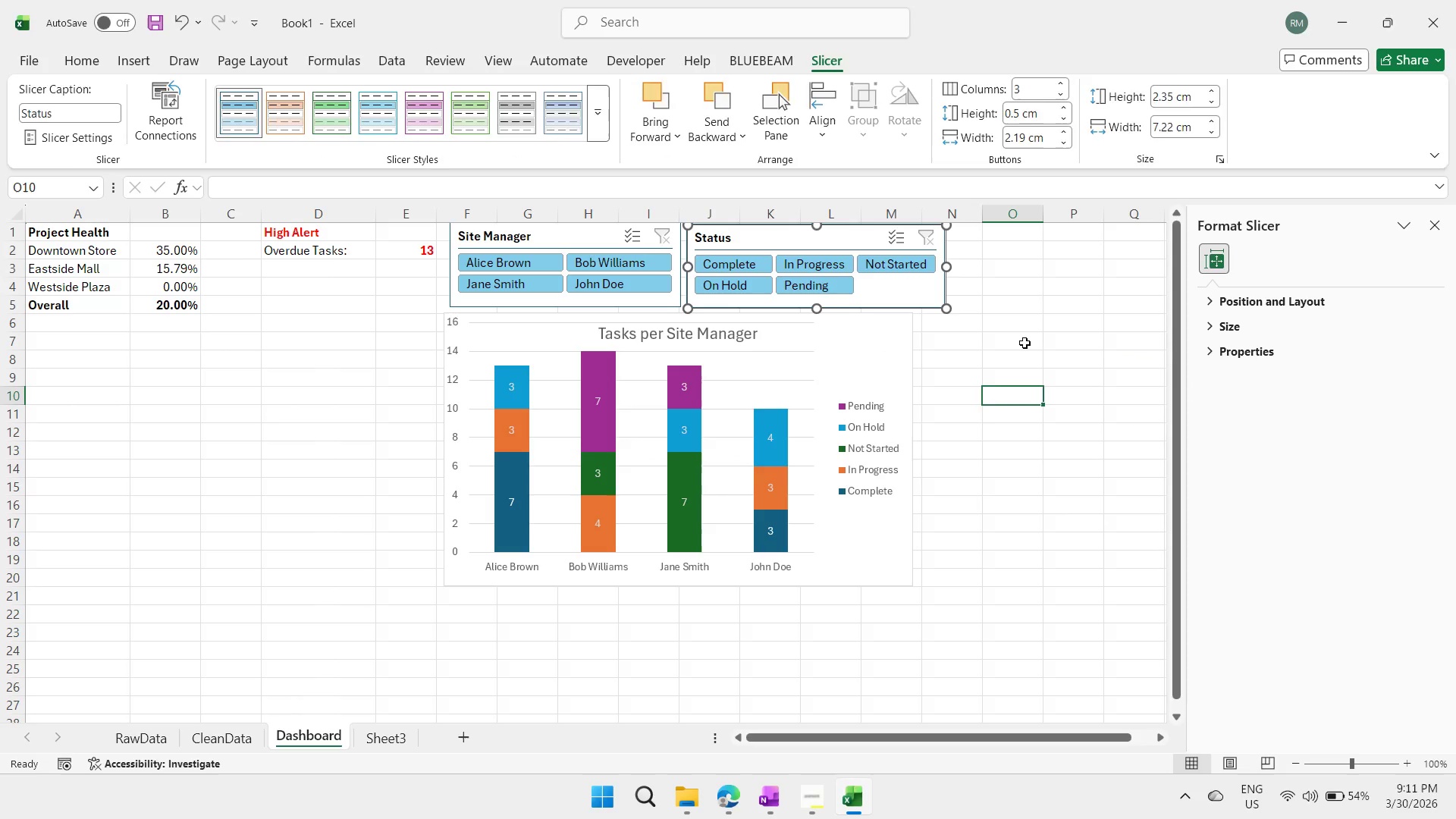 
triple_click([1031, 343])
 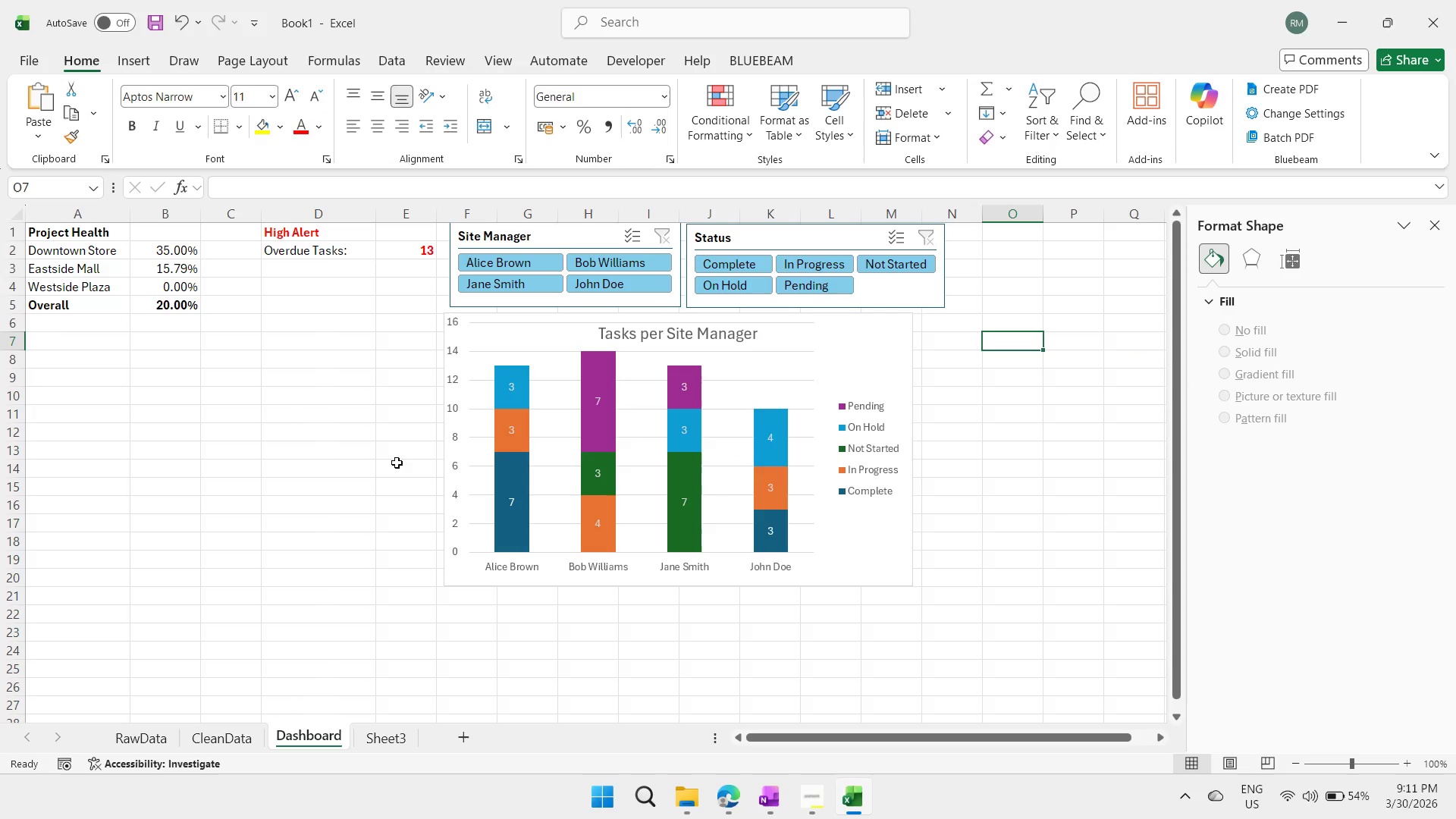 
left_click([334, 475])
 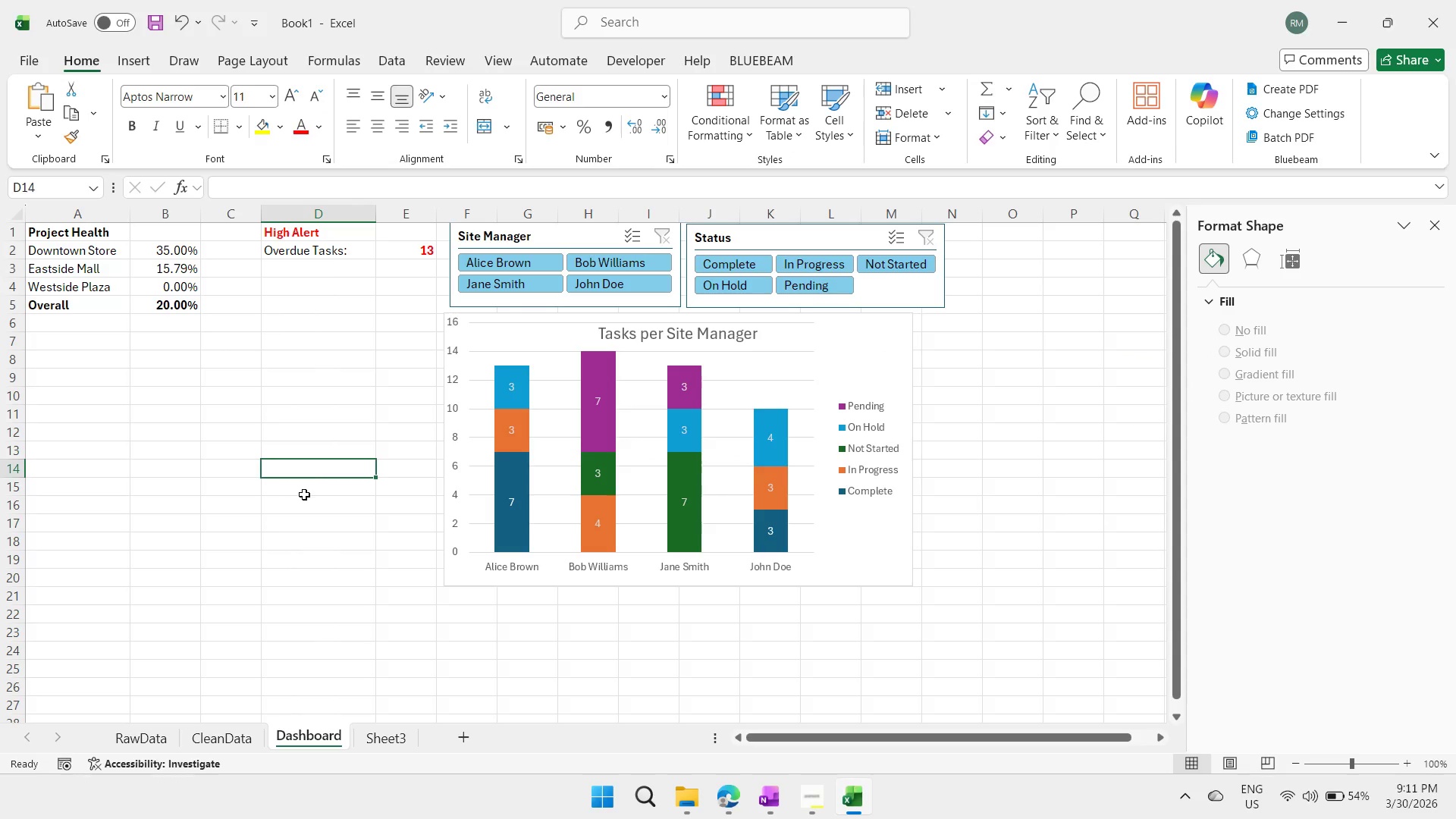 
scroll: coordinate [304, 494], scroll_direction: up, amount: 1.0
 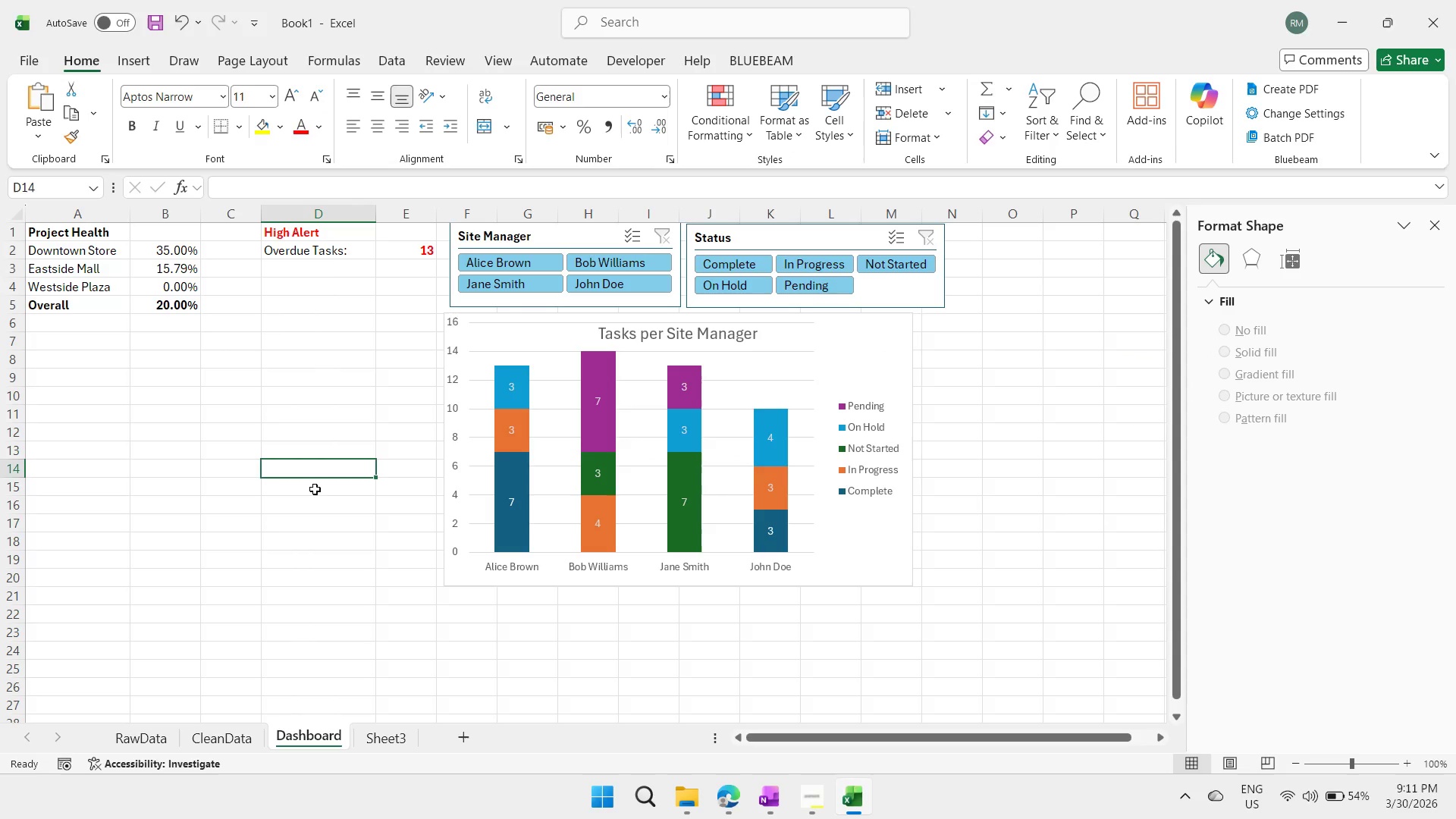 
wait(7.48)
 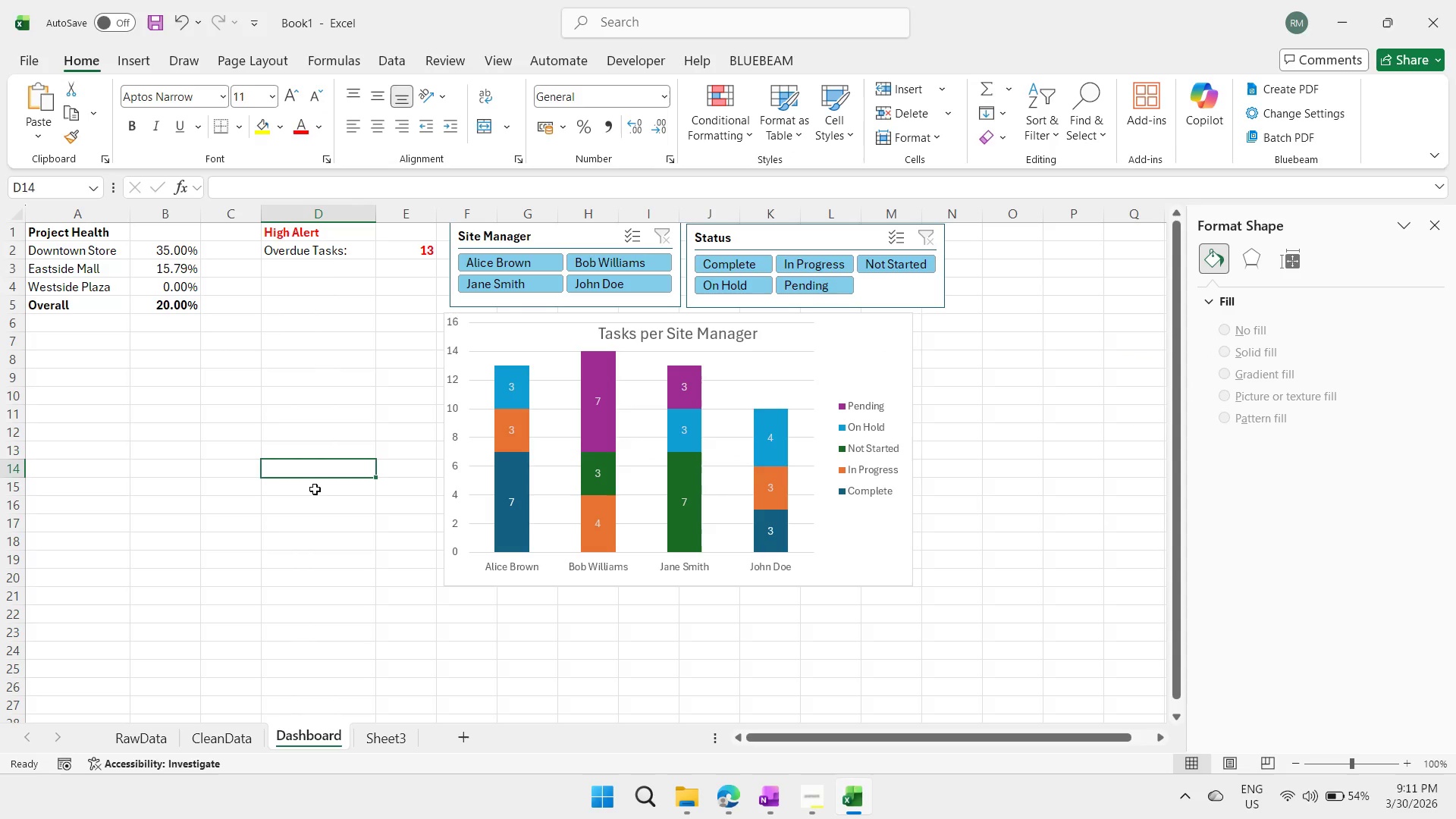 
left_click([809, 809])